 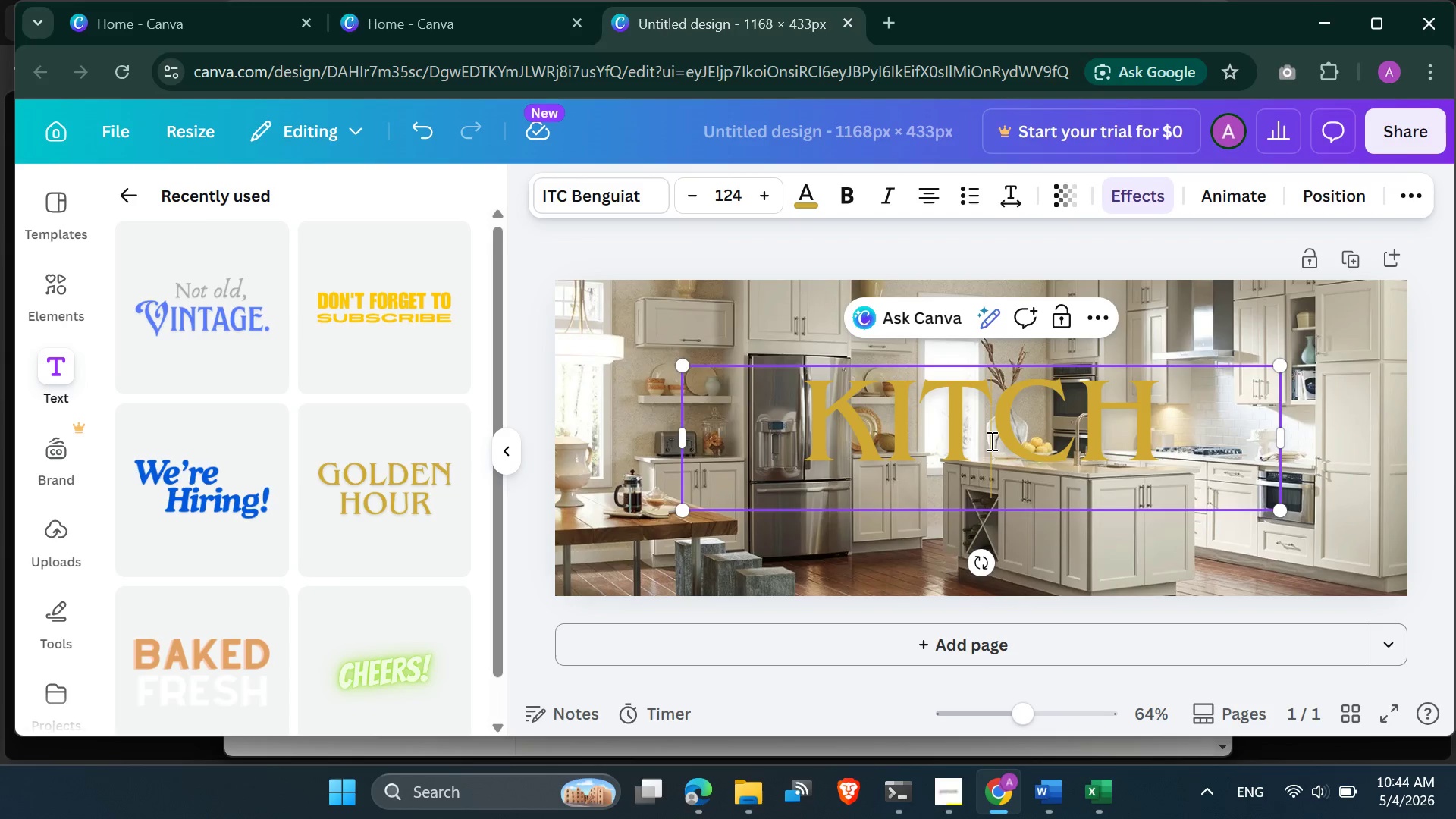 
double_click([990, 441])
 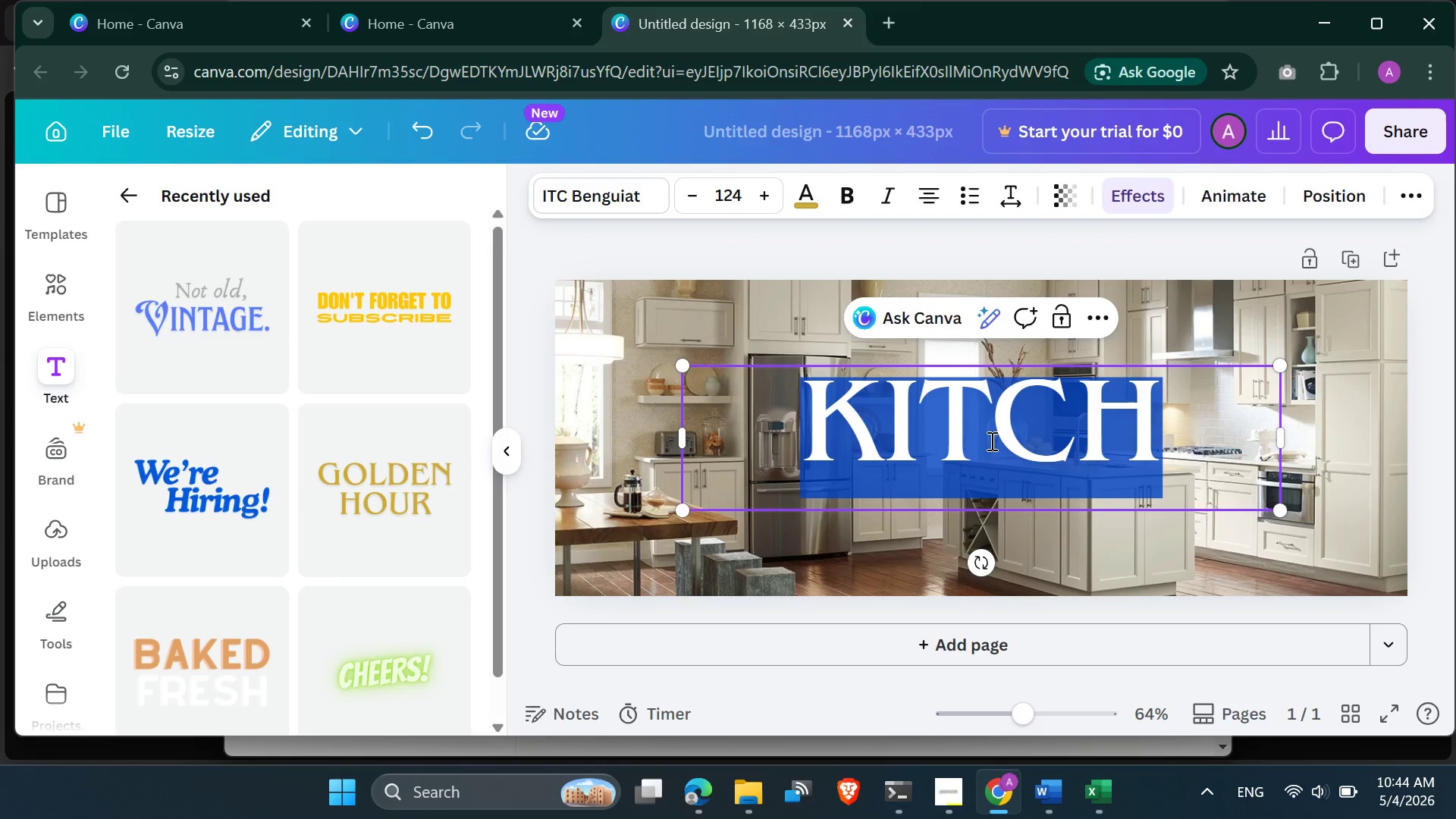 
triple_click([990, 441])
 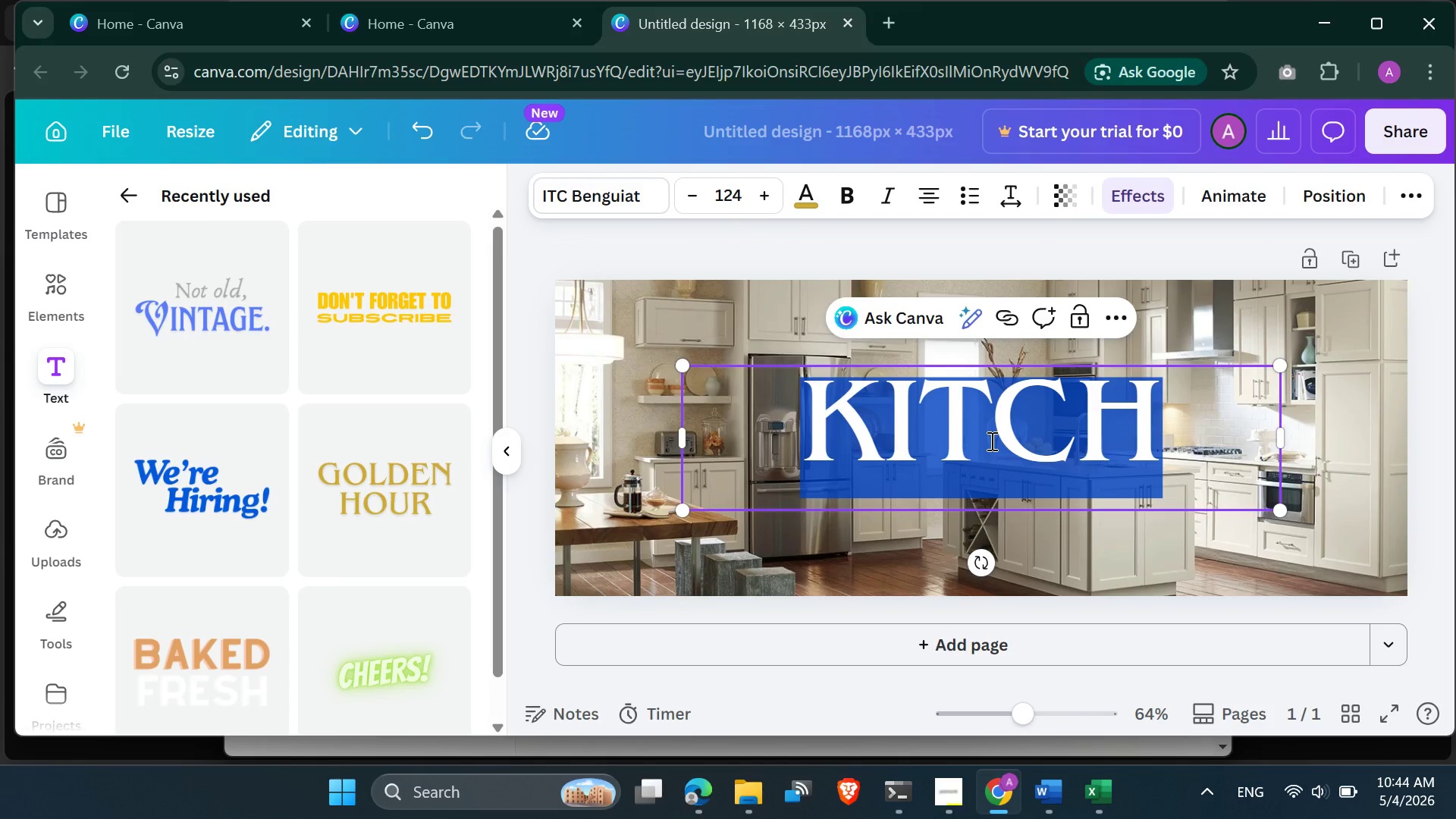 
key(Control+ControlLeft)
 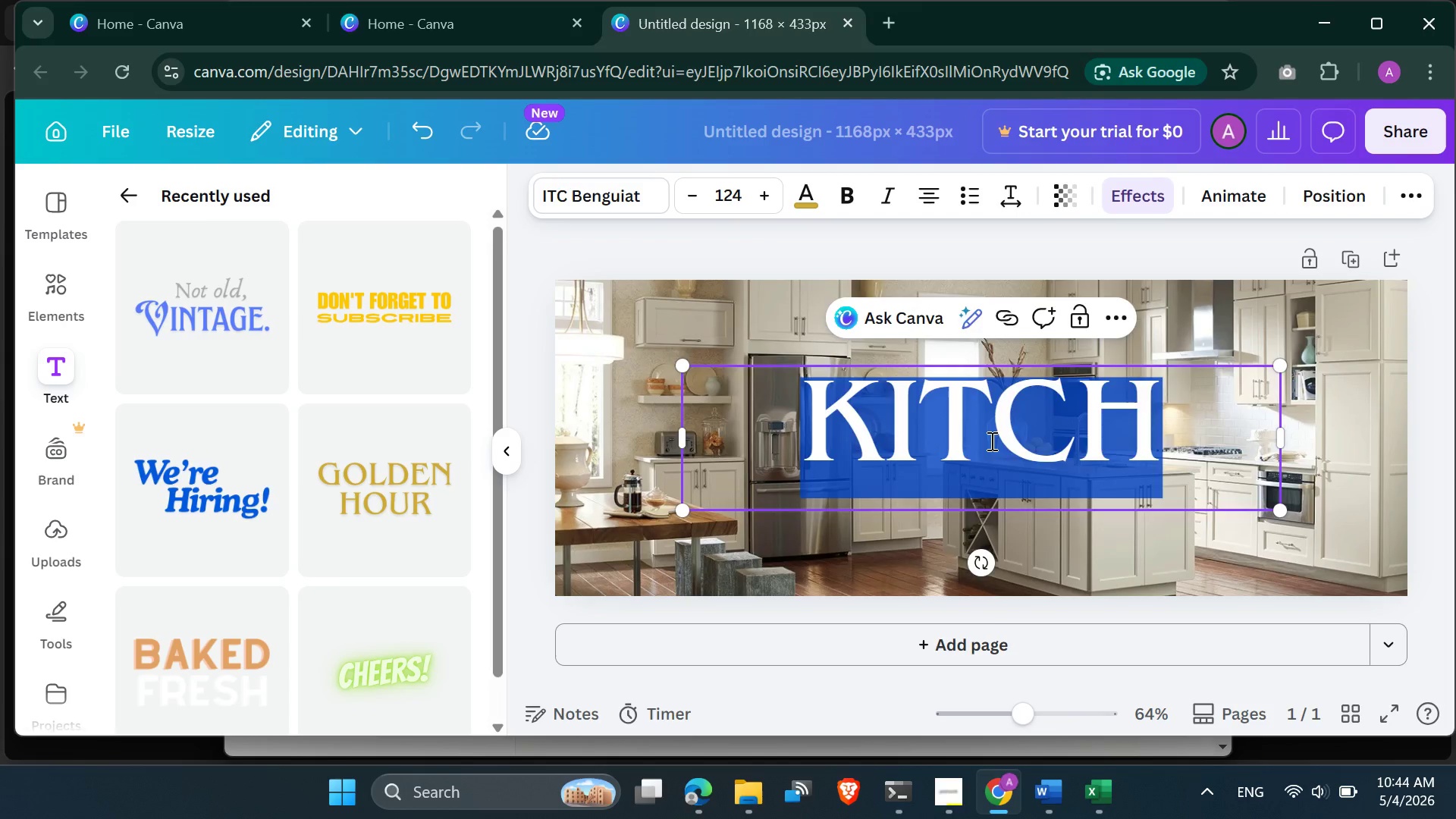 
key(Control+V)
 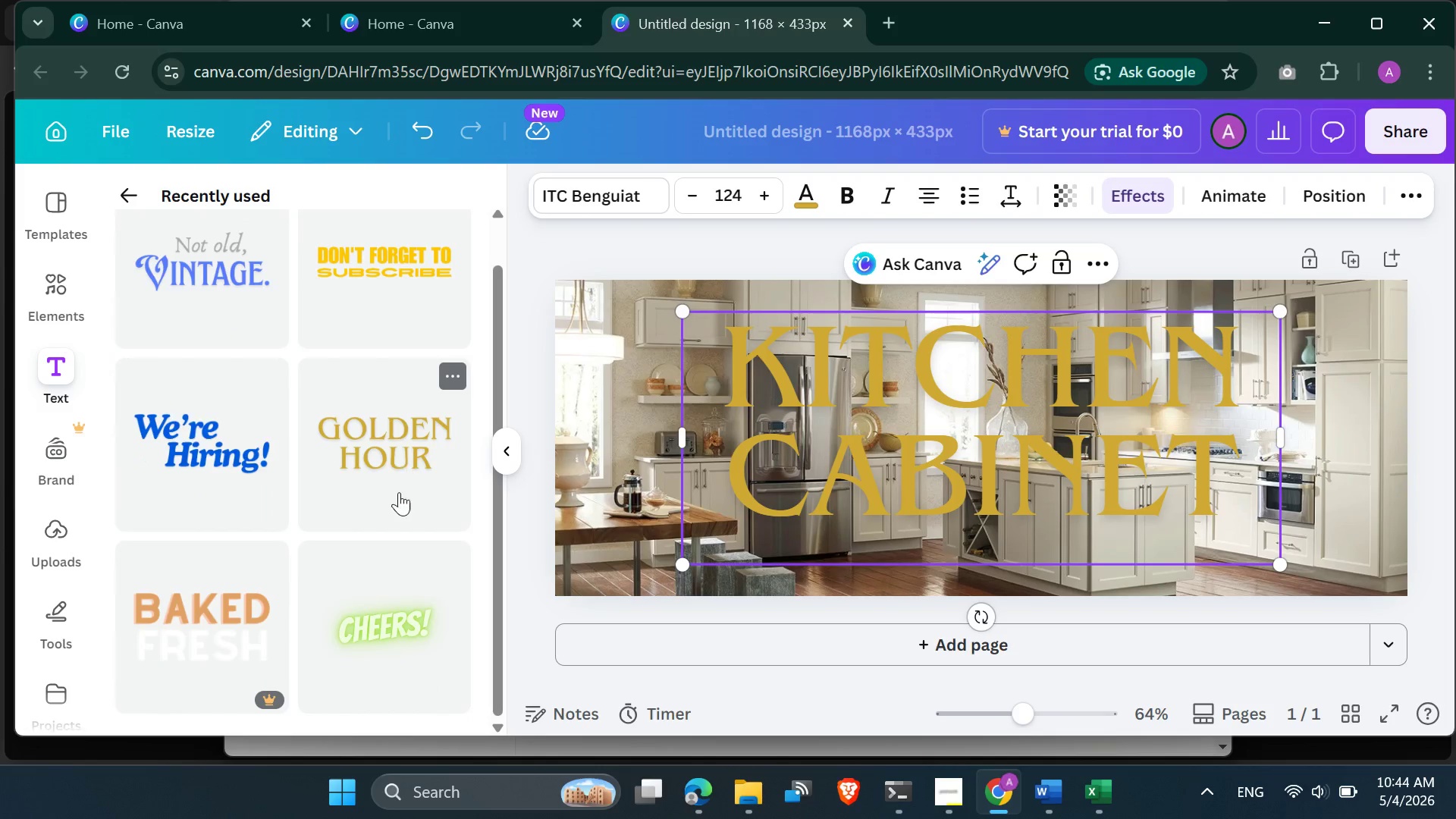 
wait(6.78)
 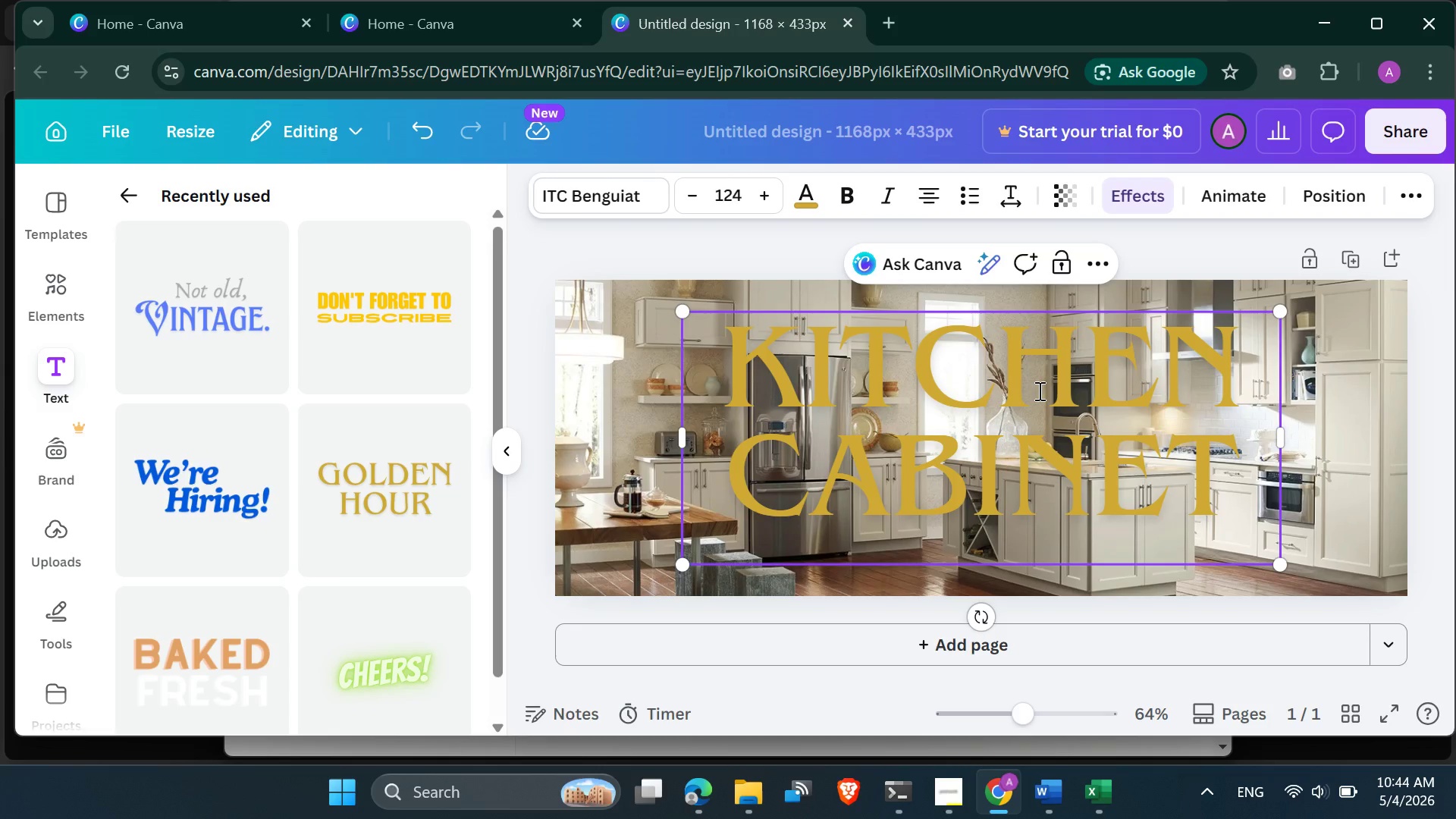 
left_click([234, 344])
 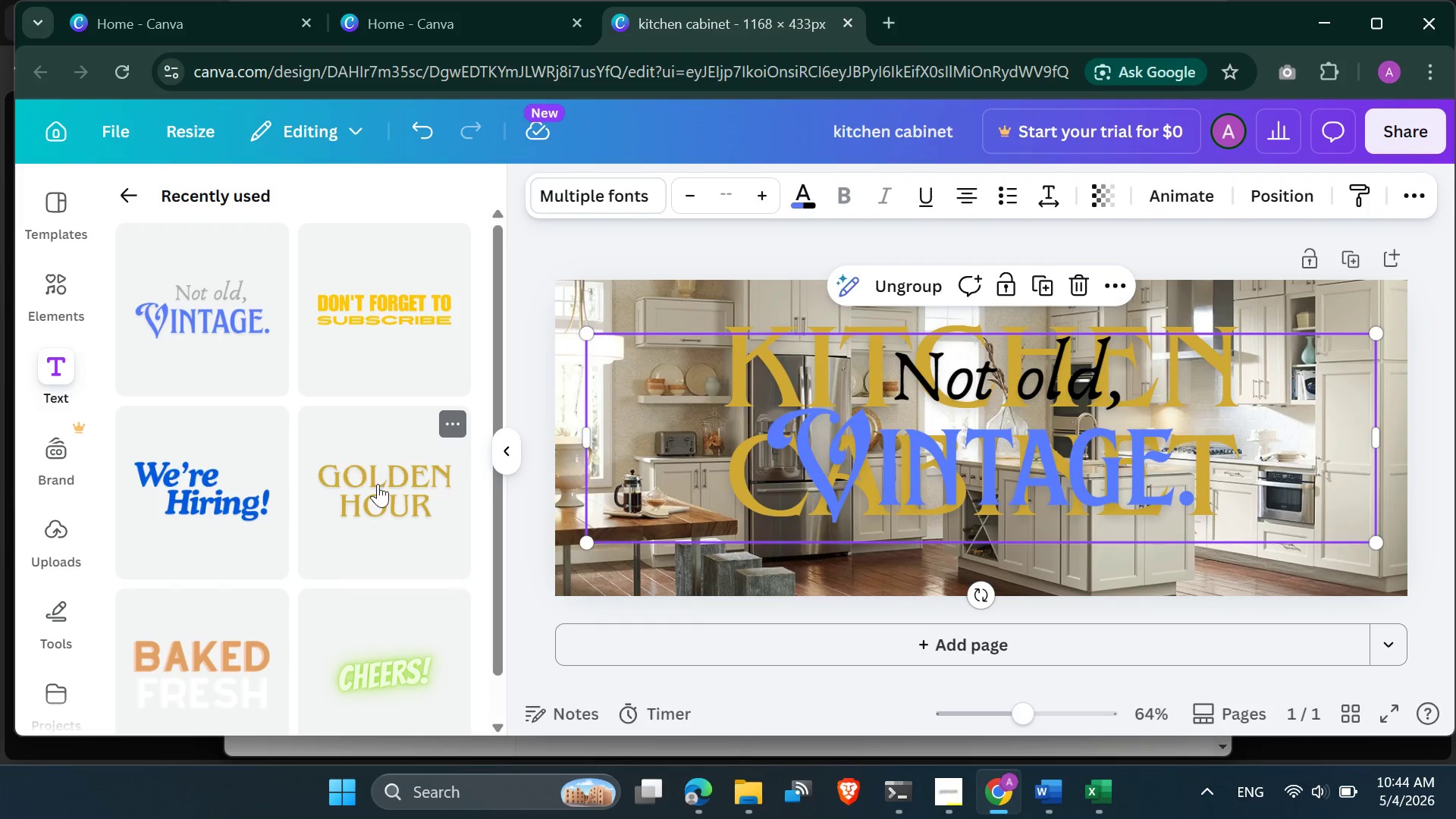 
wait(7.06)
 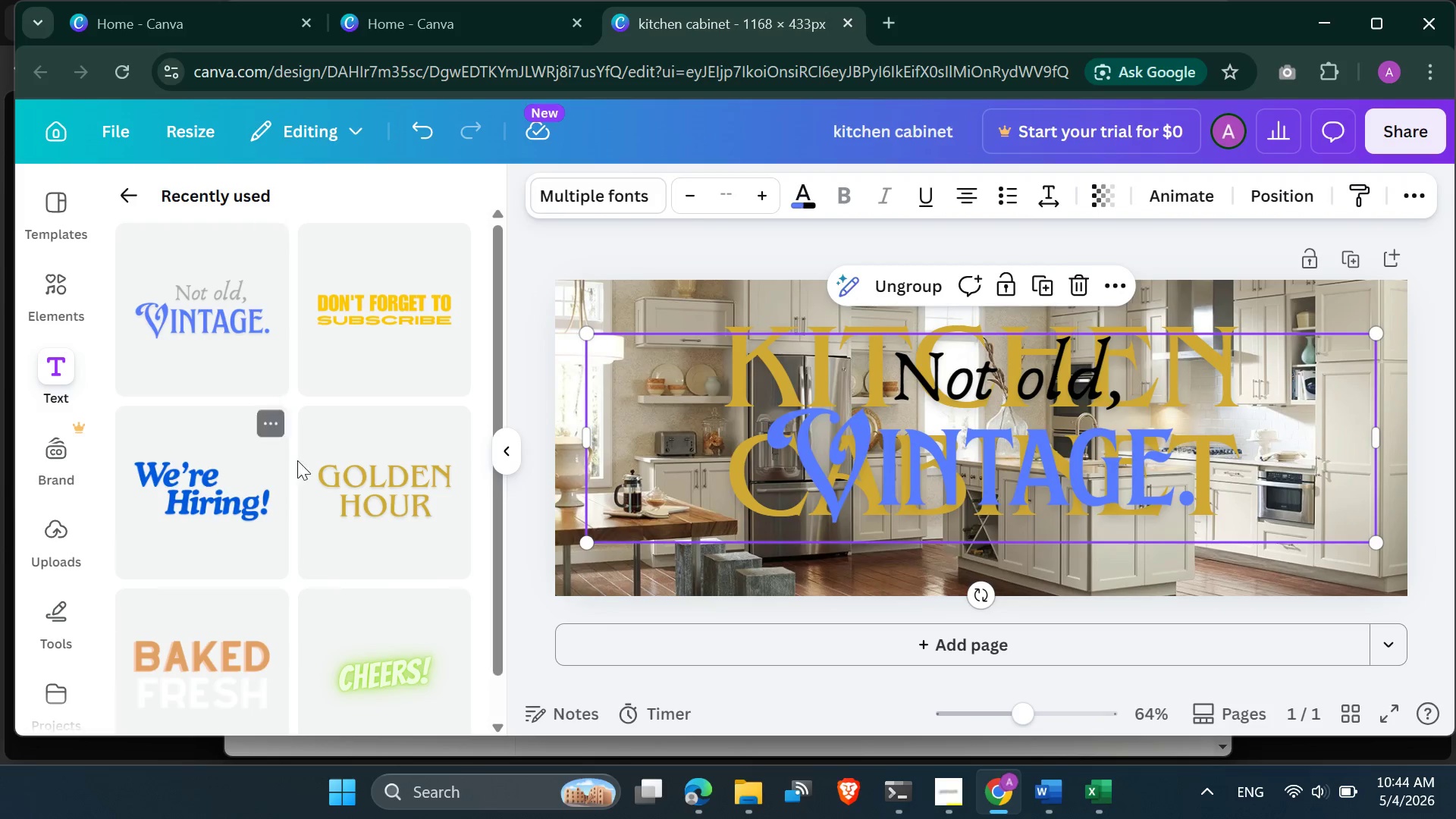 
key(Control+Z)
 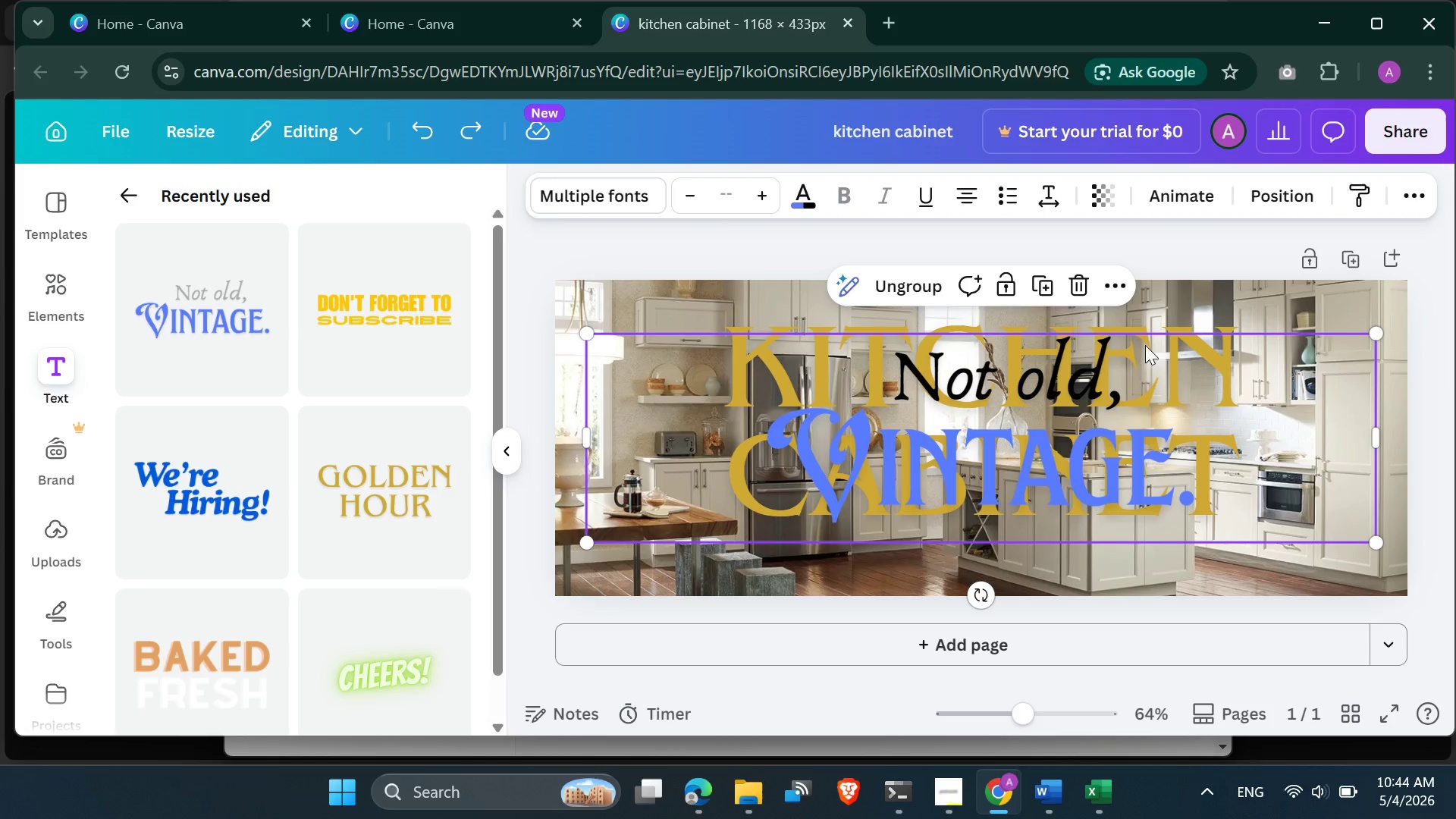 
left_click([1078, 282])
 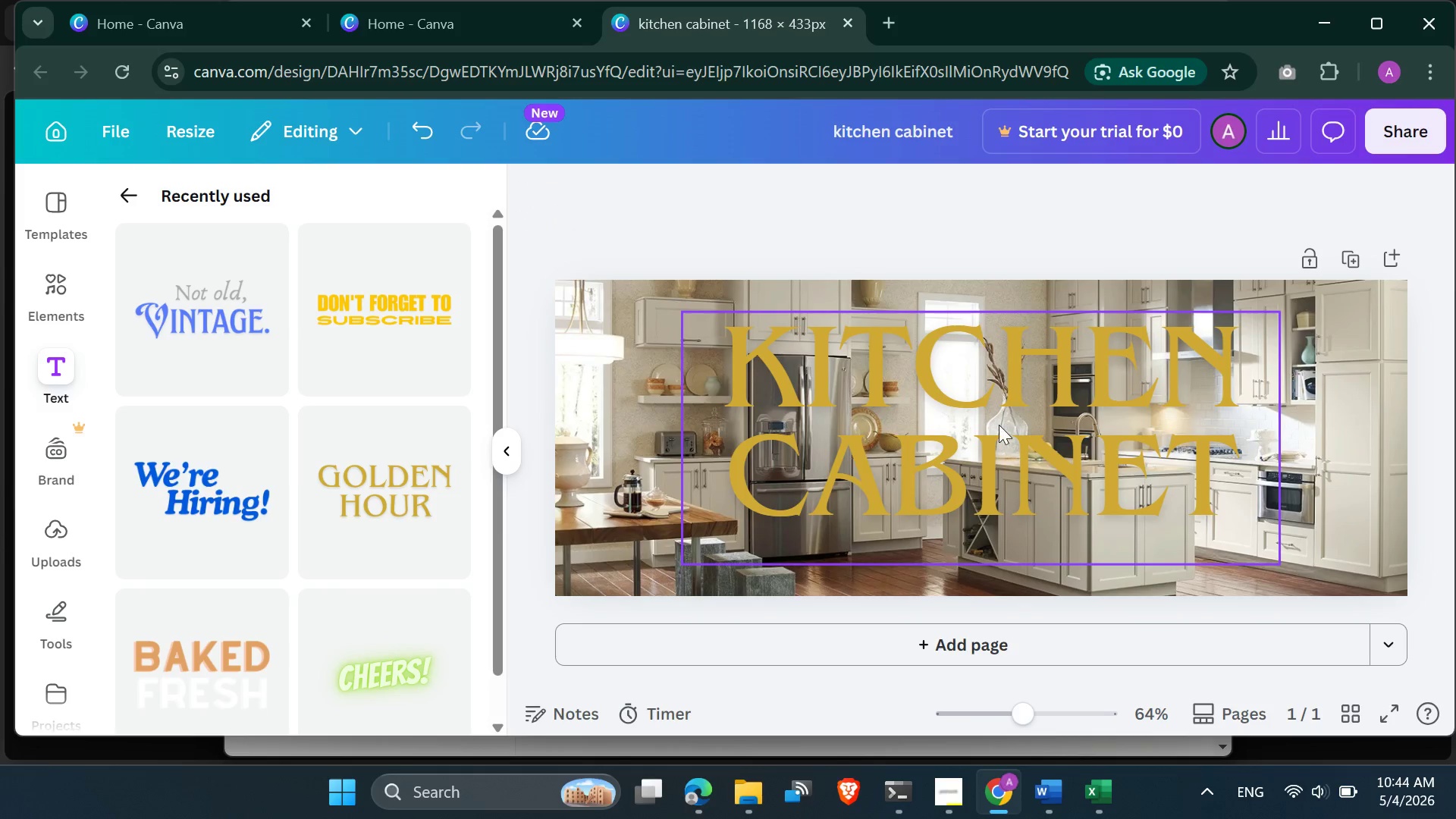 
left_click([999, 425])
 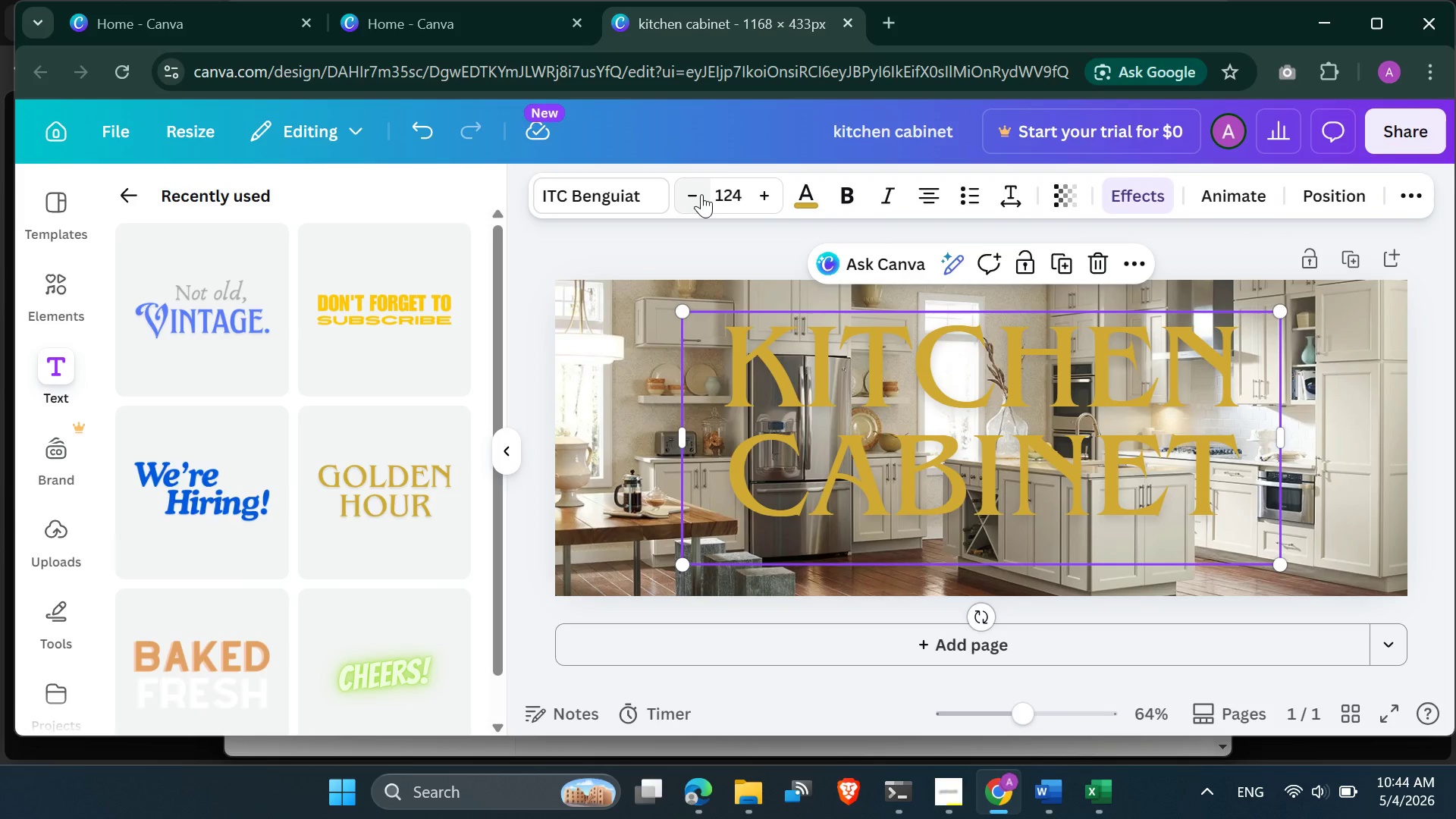 
double_click([697, 194])
 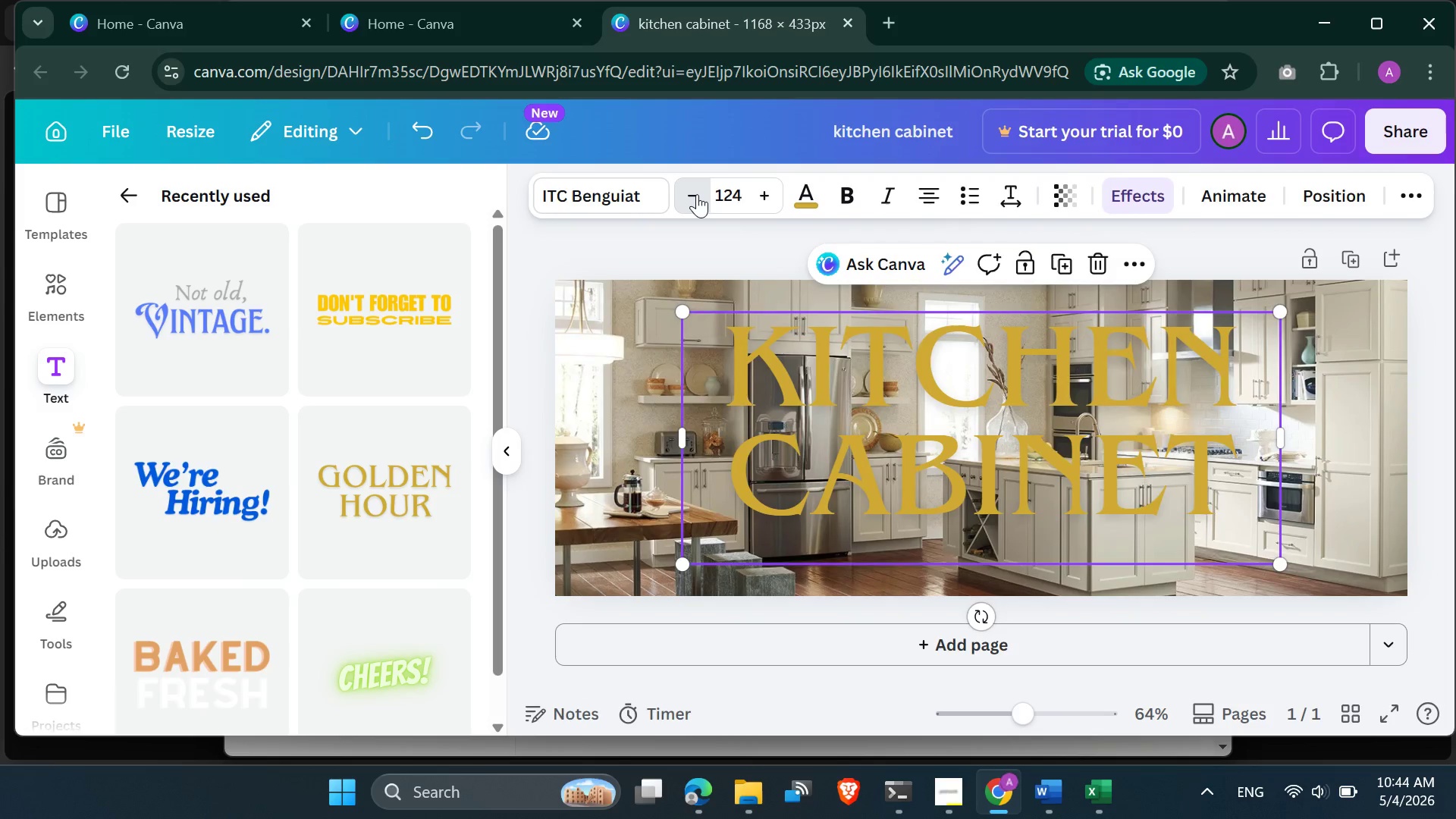 
triple_click([697, 194])
 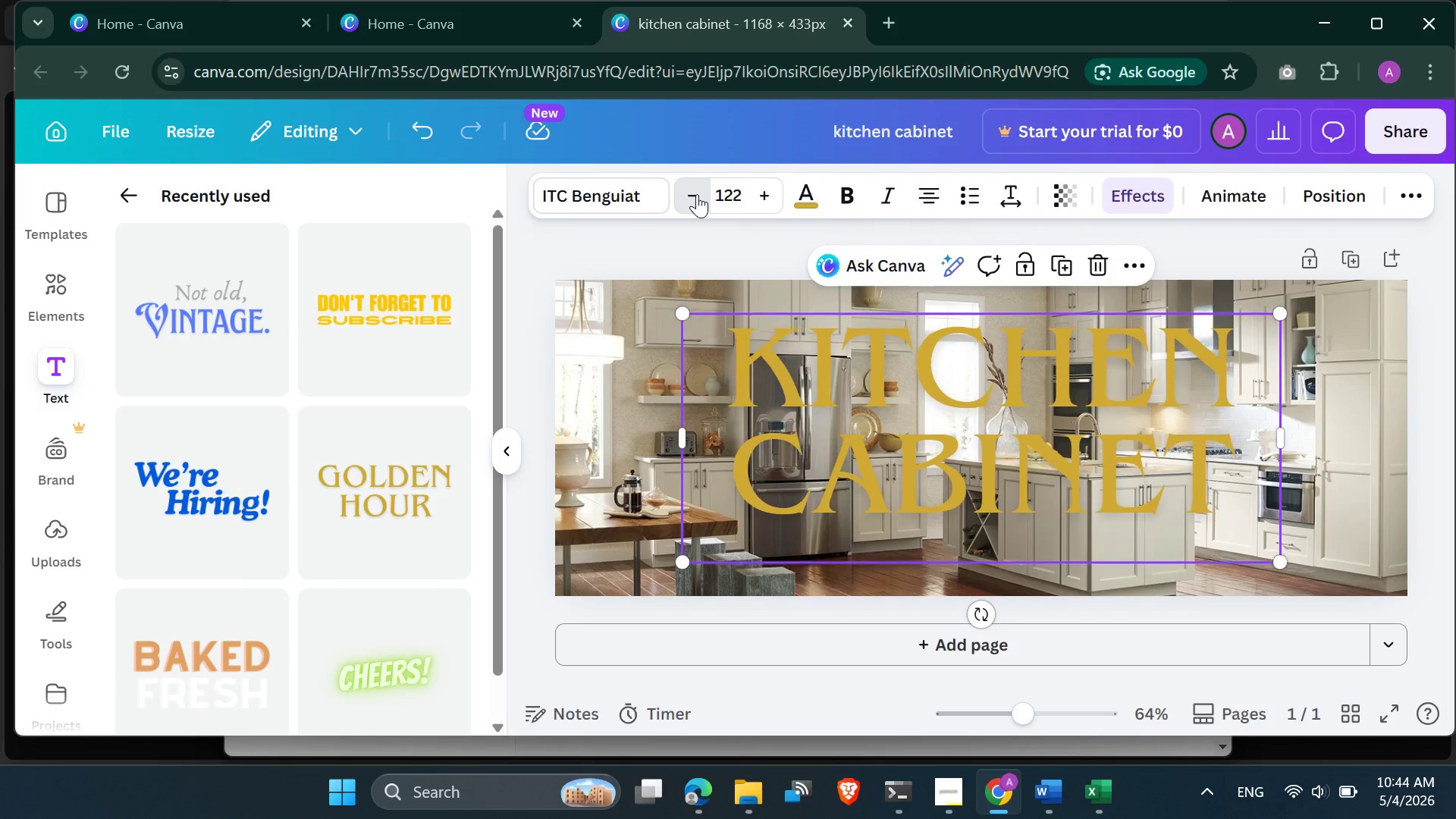 
triple_click([697, 194])
 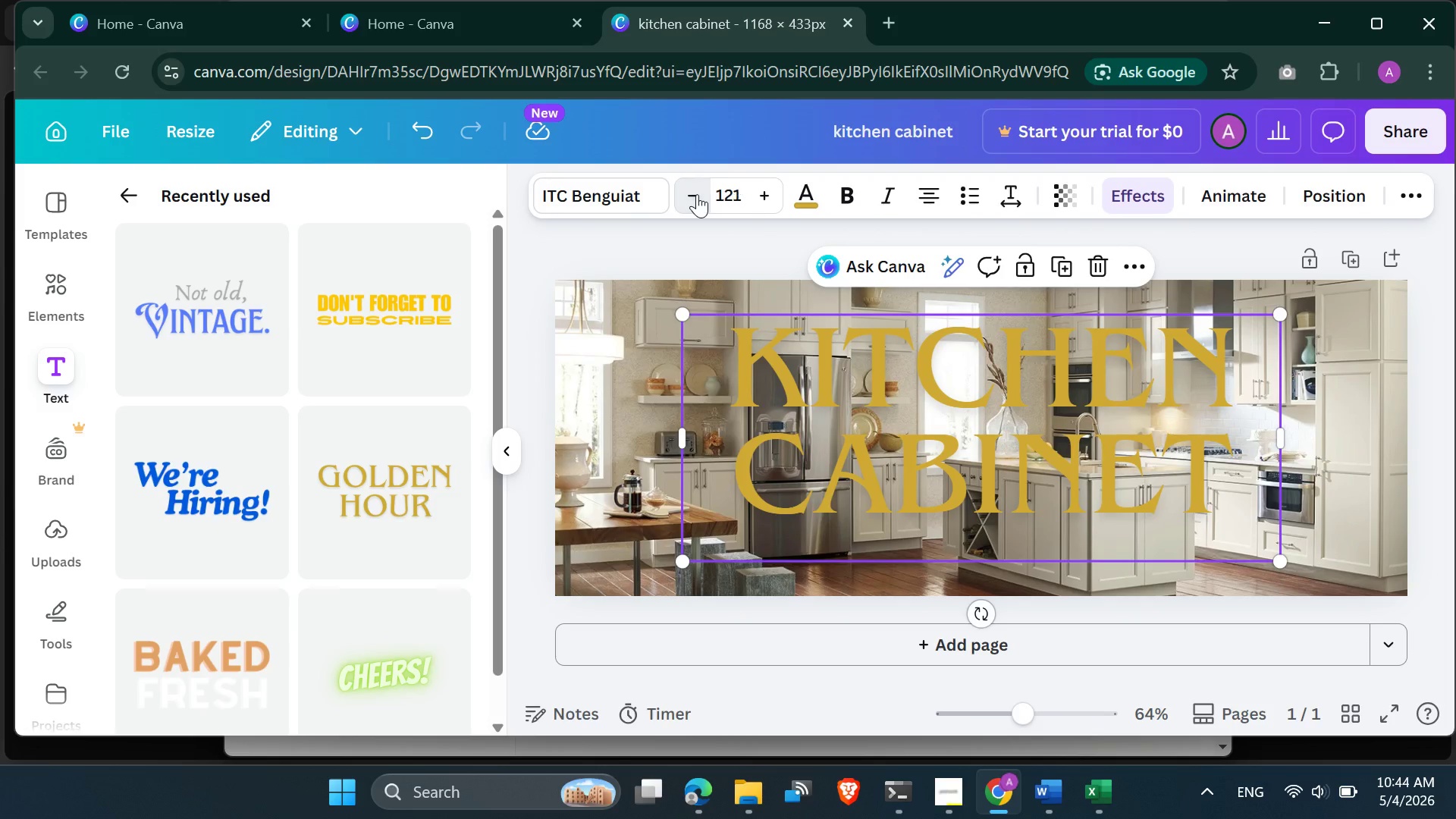 
triple_click([697, 194])
 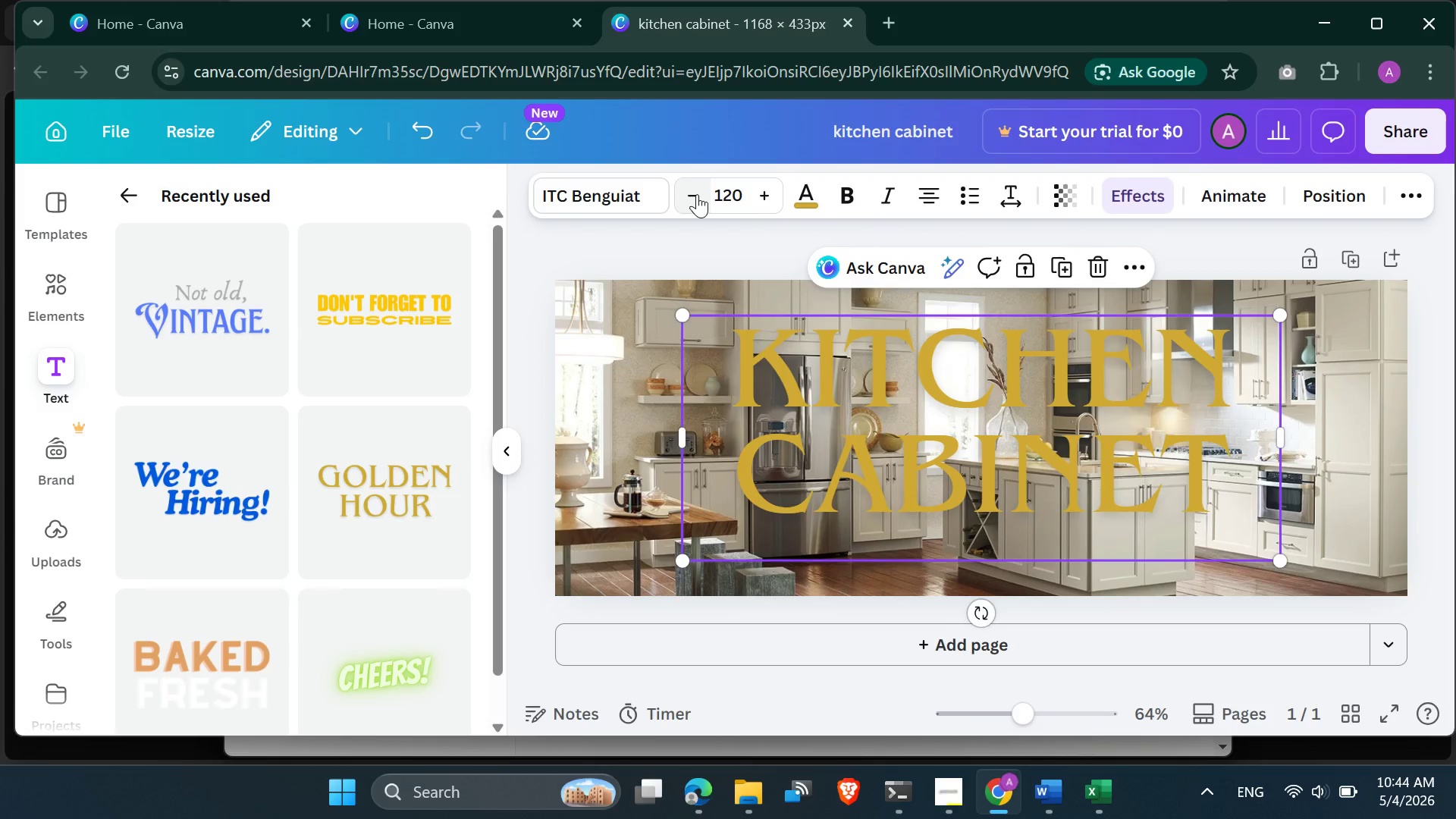 
triple_click([697, 194])
 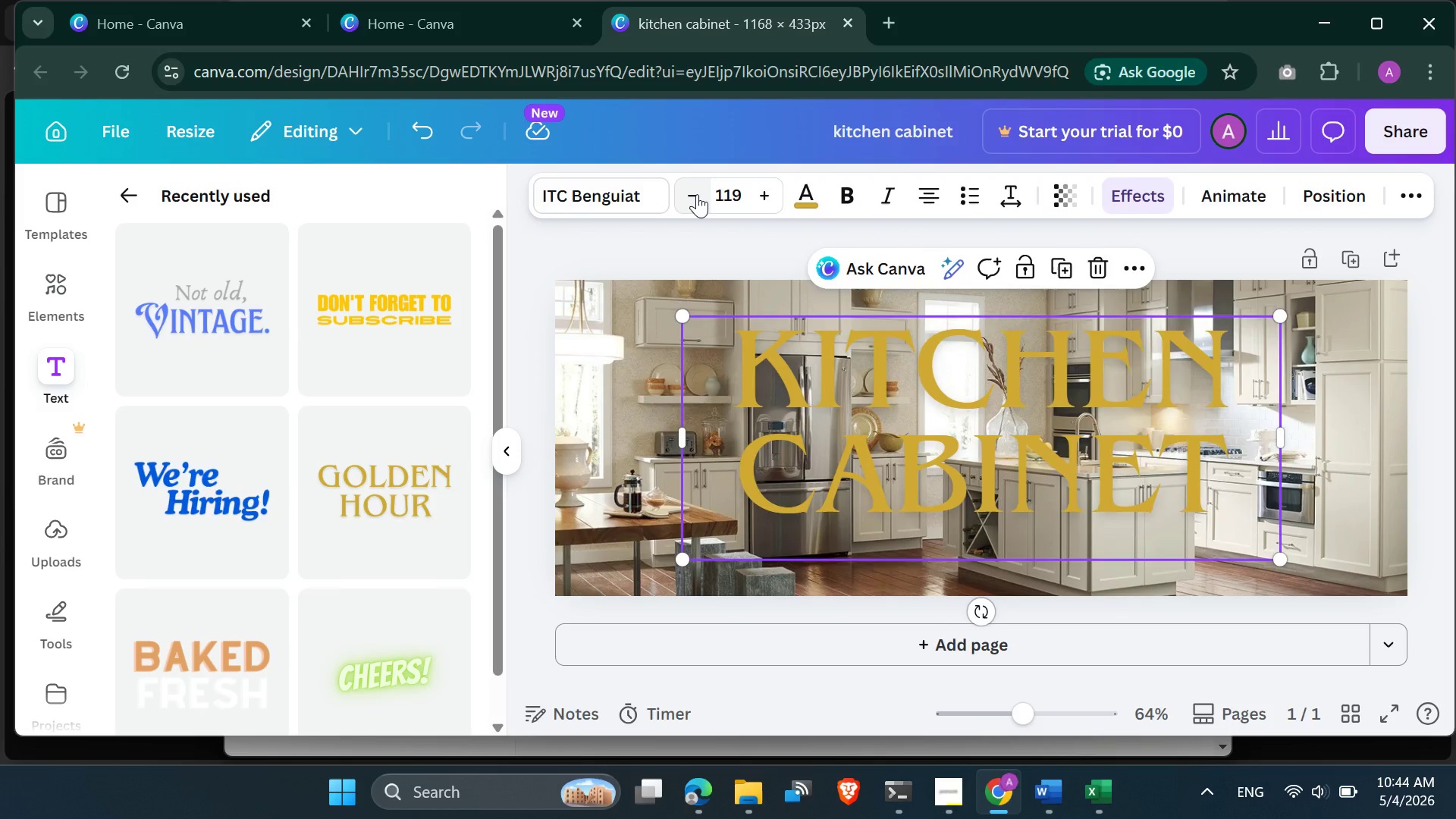 
triple_click([697, 194])
 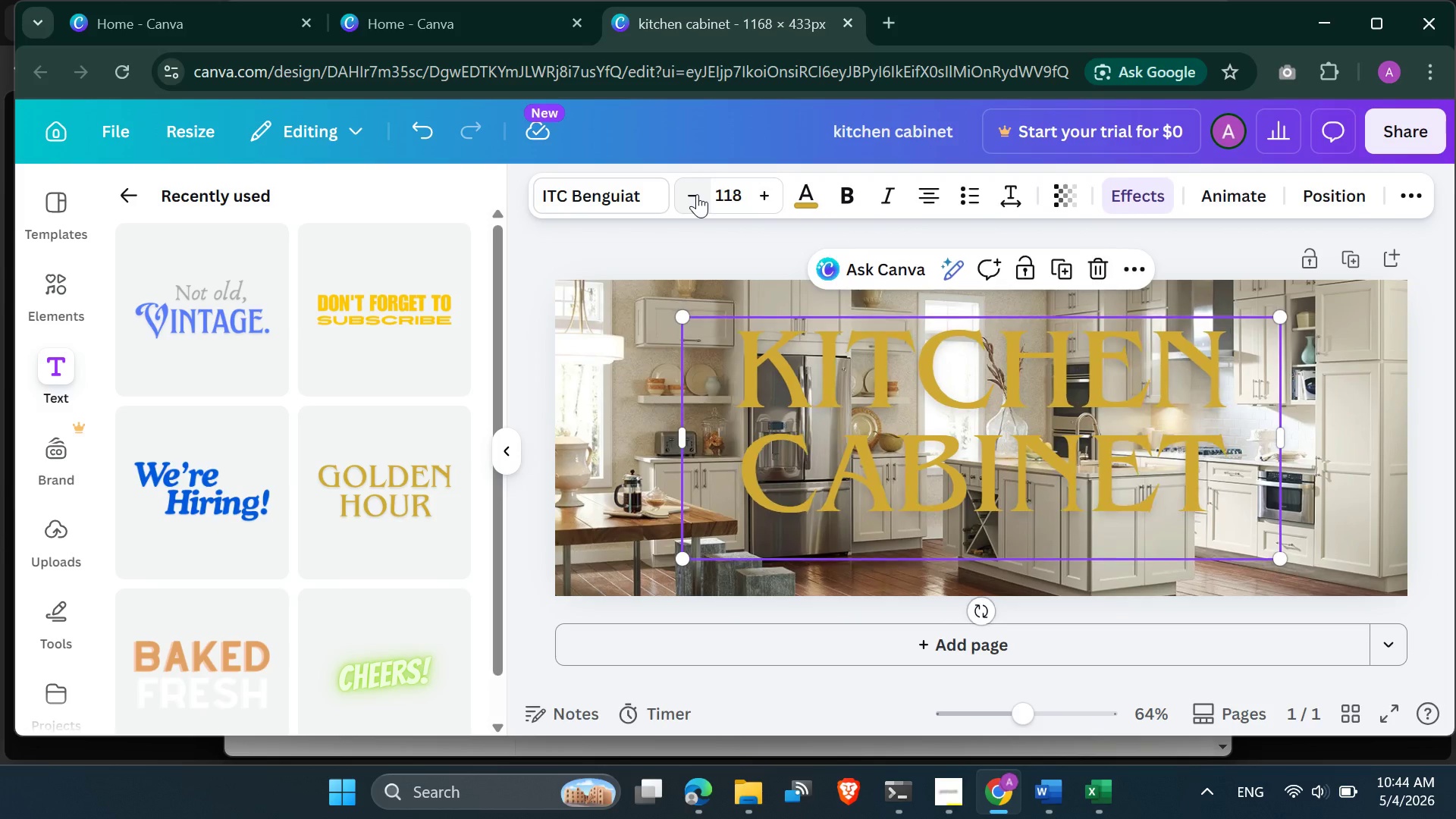 
triple_click([697, 194])
 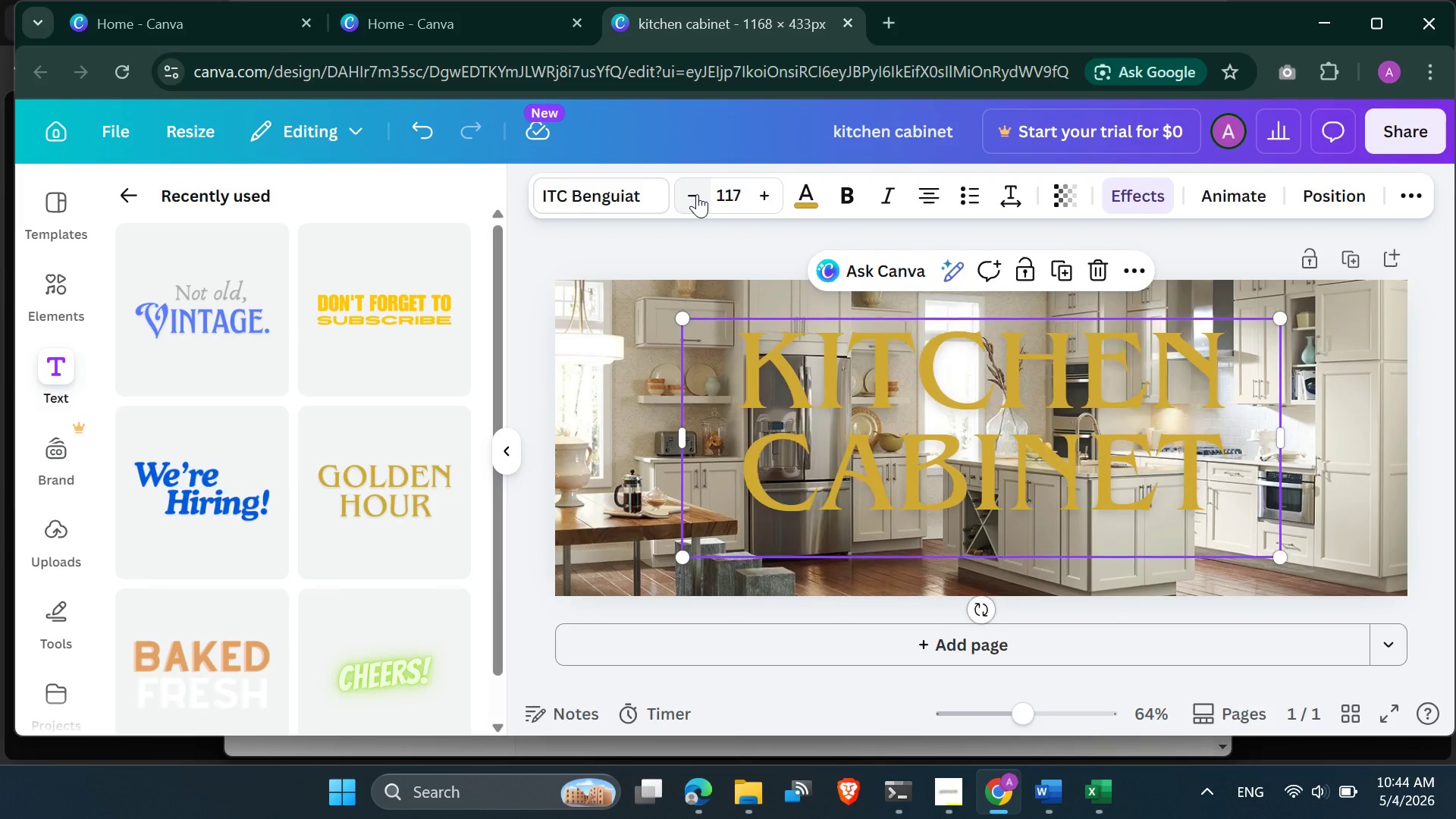 
triple_click([697, 194])
 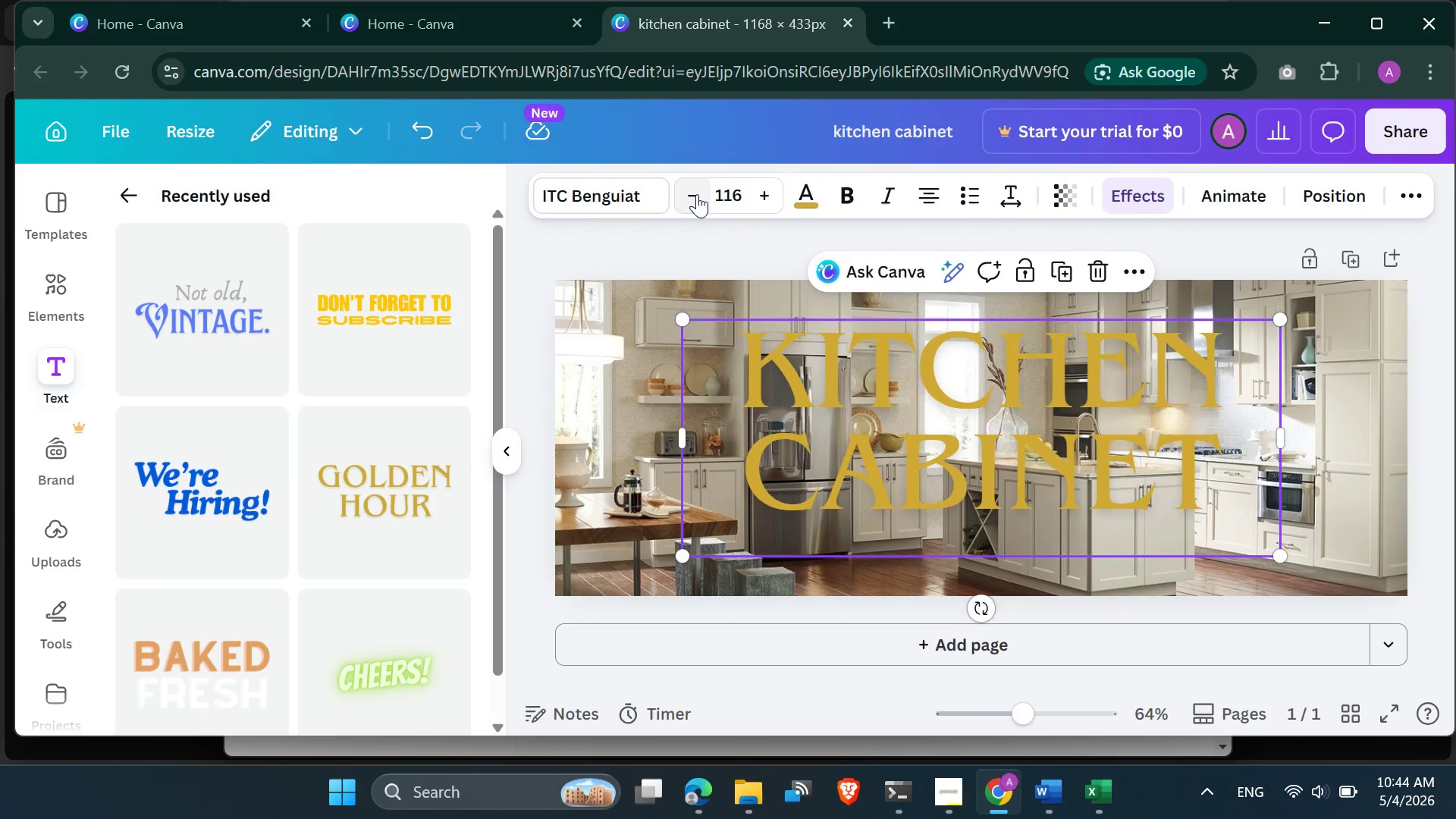 
triple_click([697, 194])
 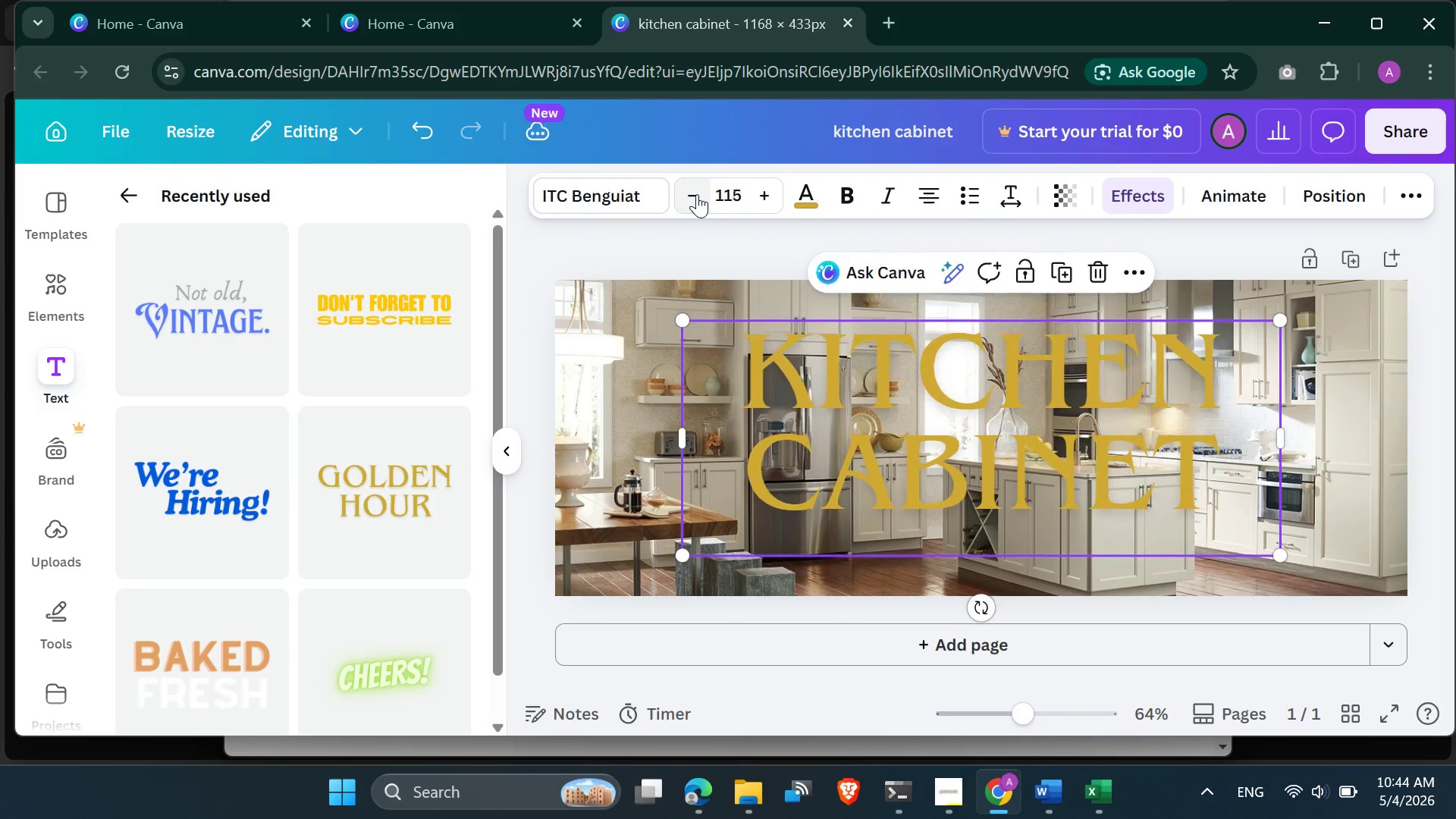 
triple_click([697, 194])
 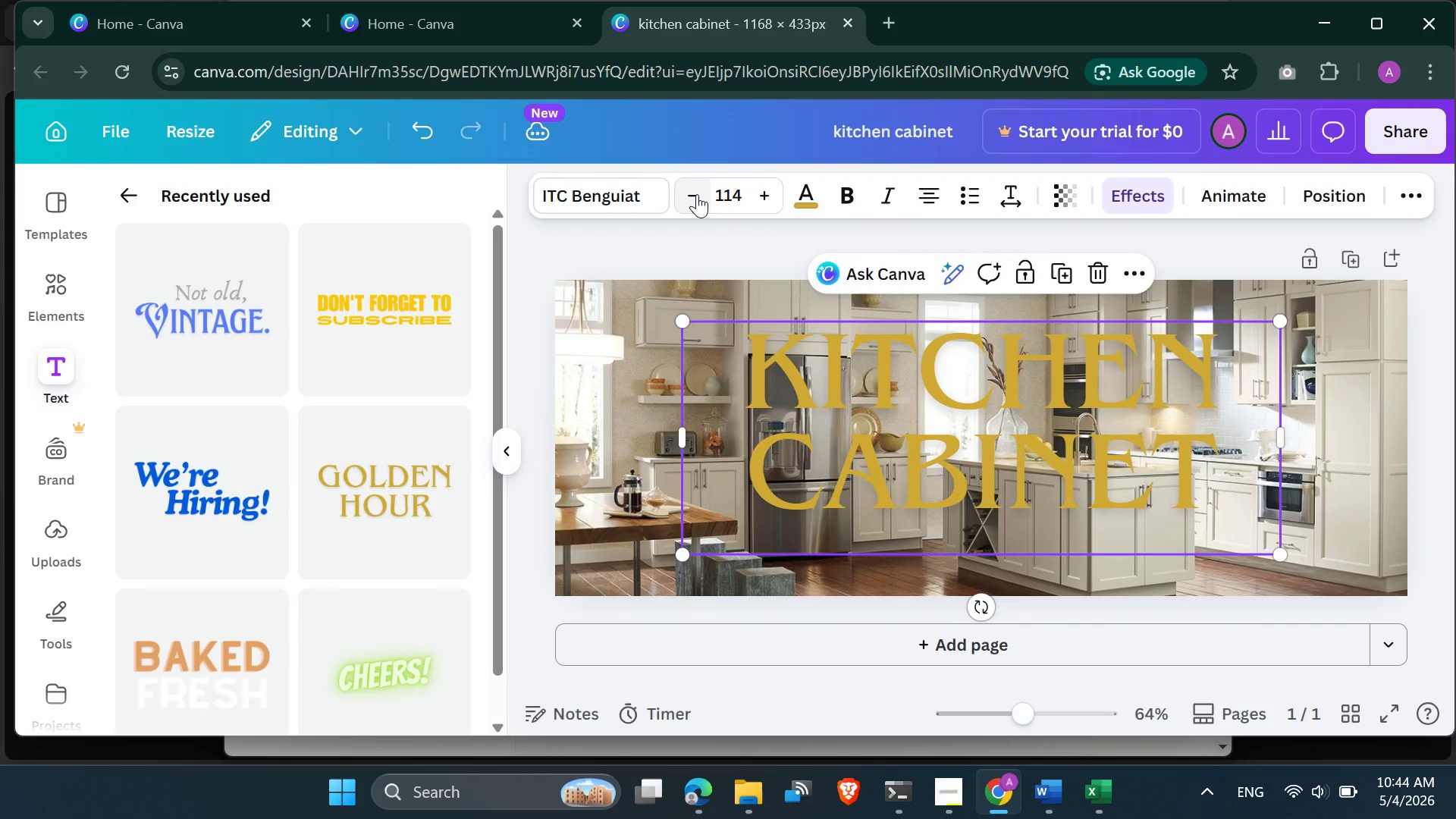 
triple_click([697, 194])
 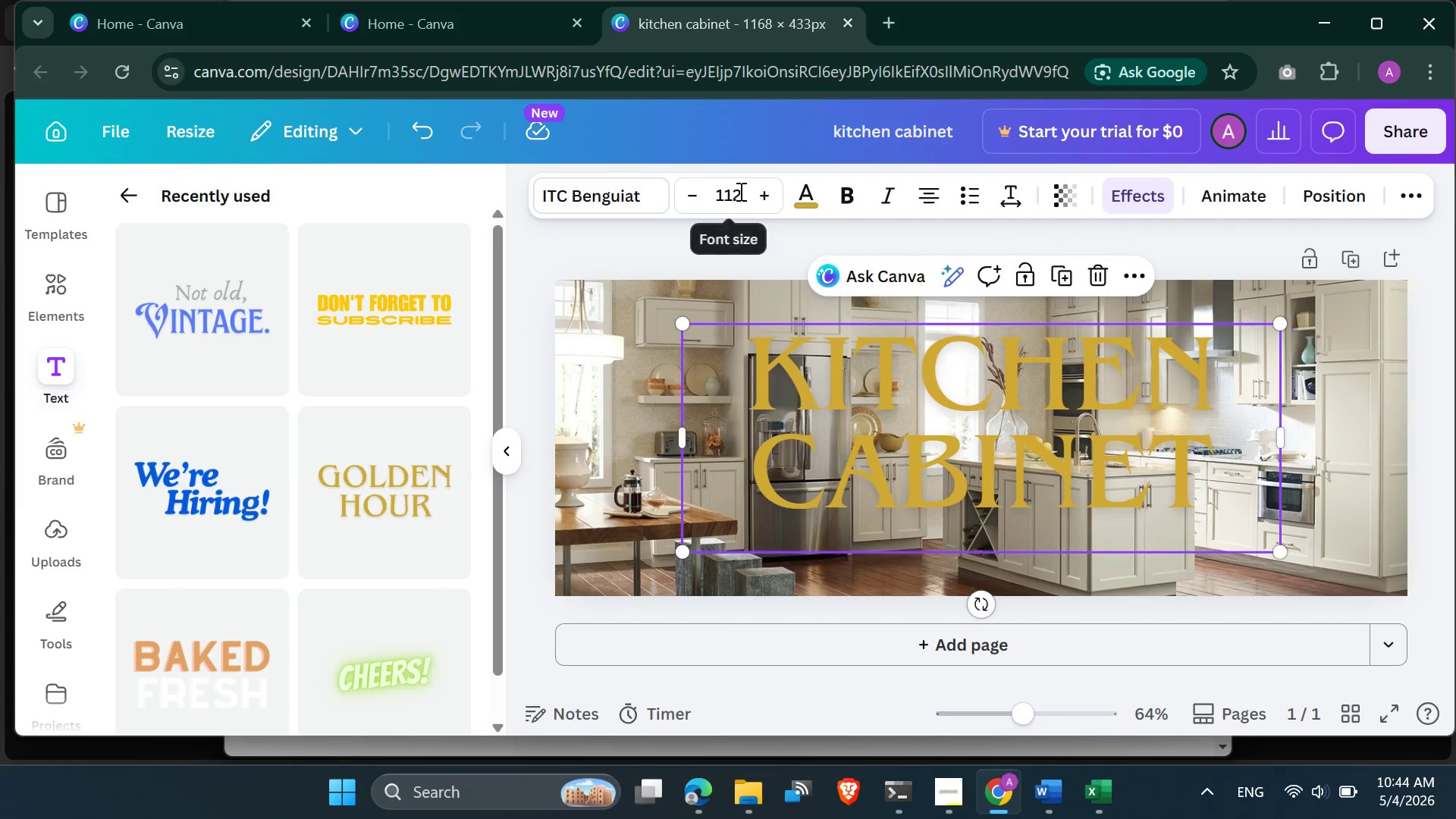 
double_click([739, 191])
 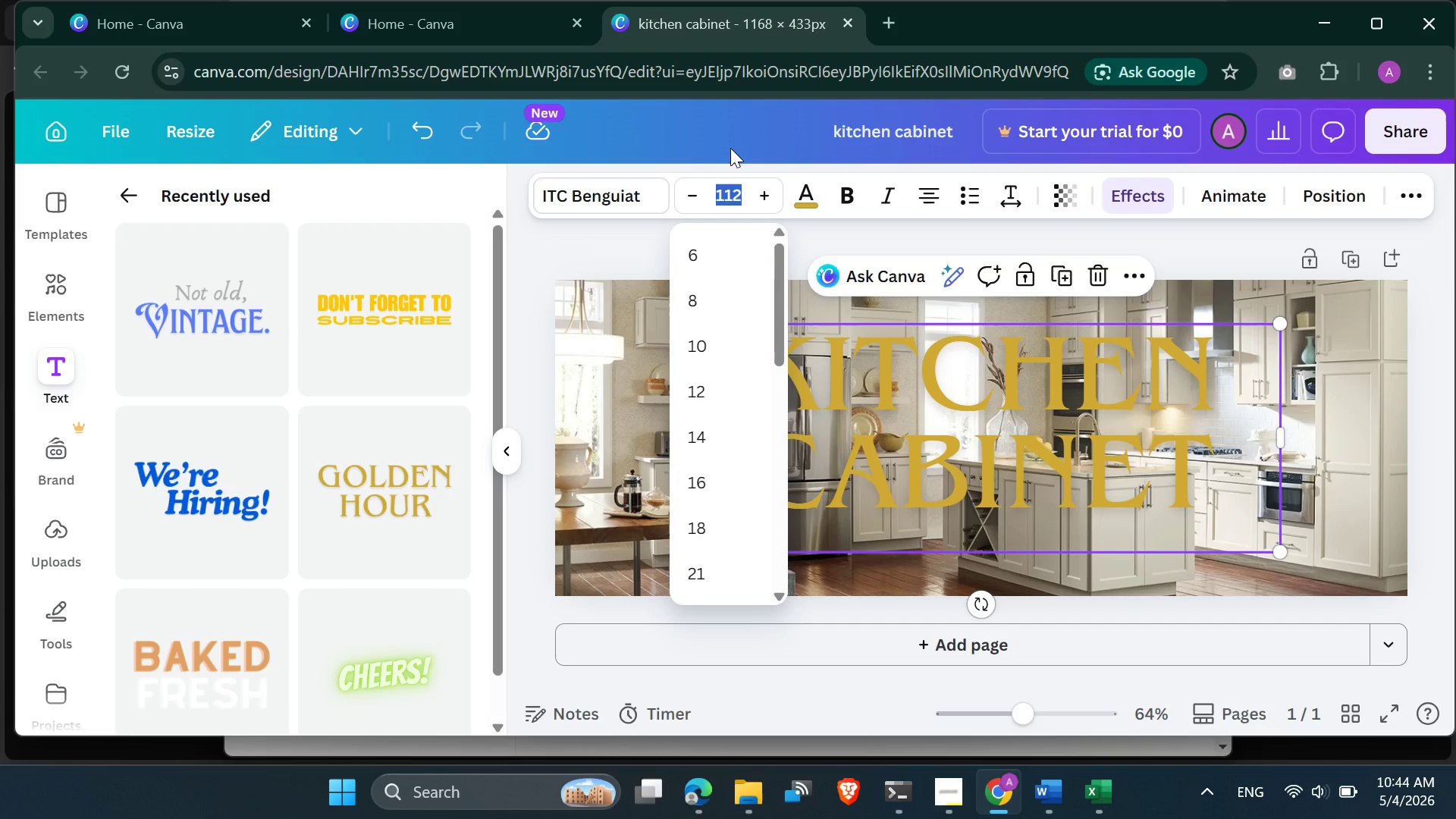 
type(34)
 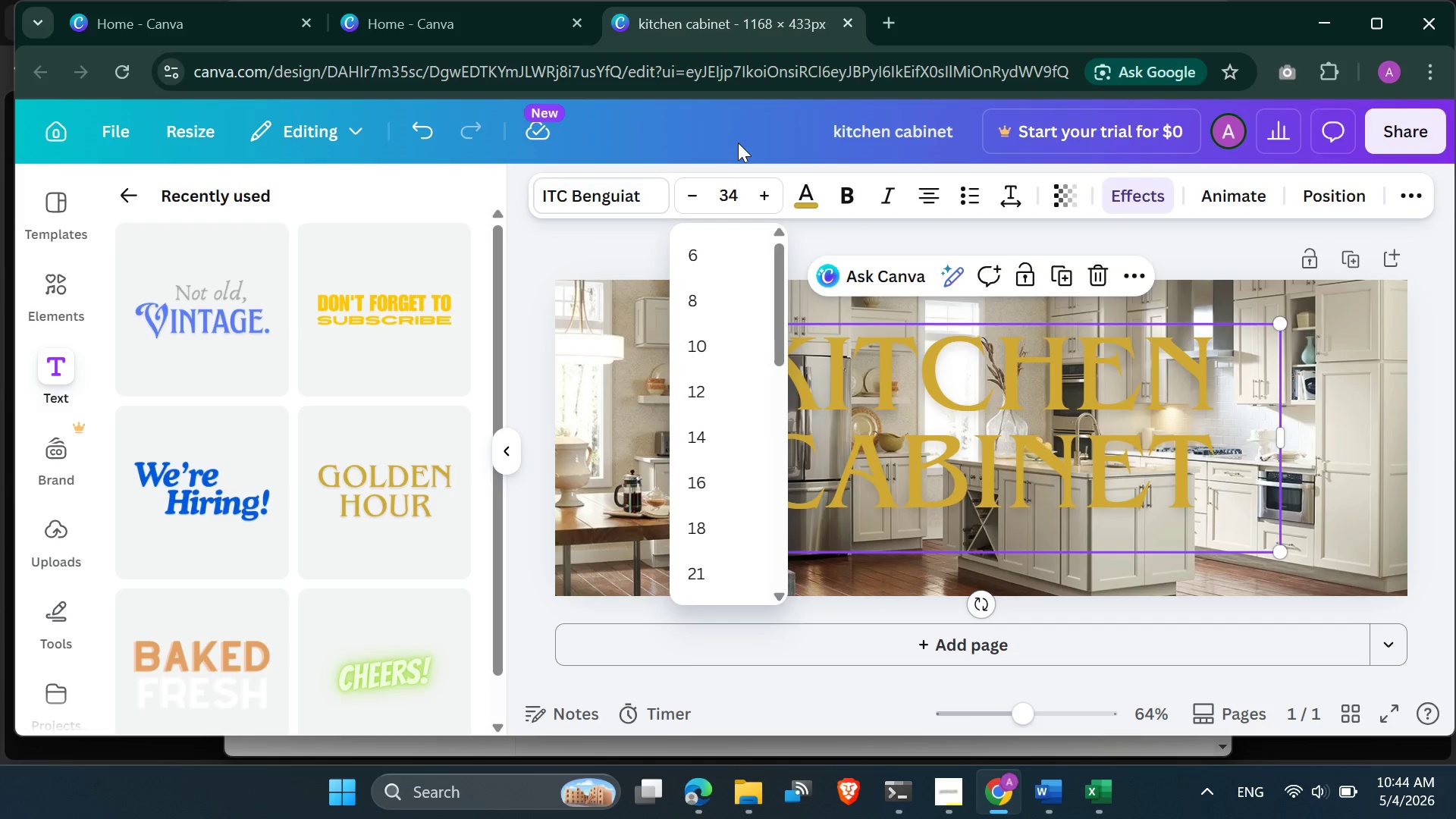 
key(Enter)
 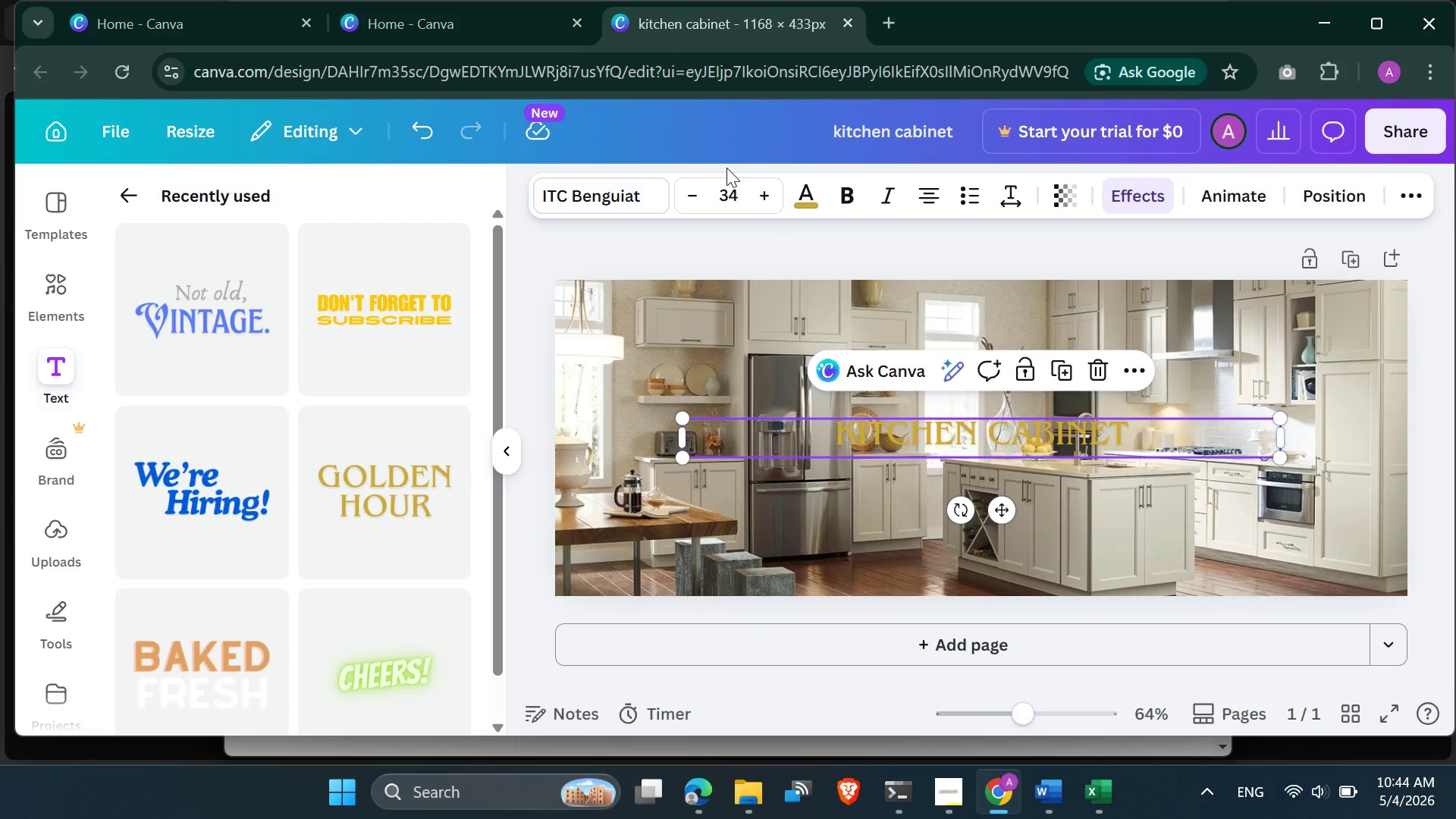 
double_click([726, 192])
 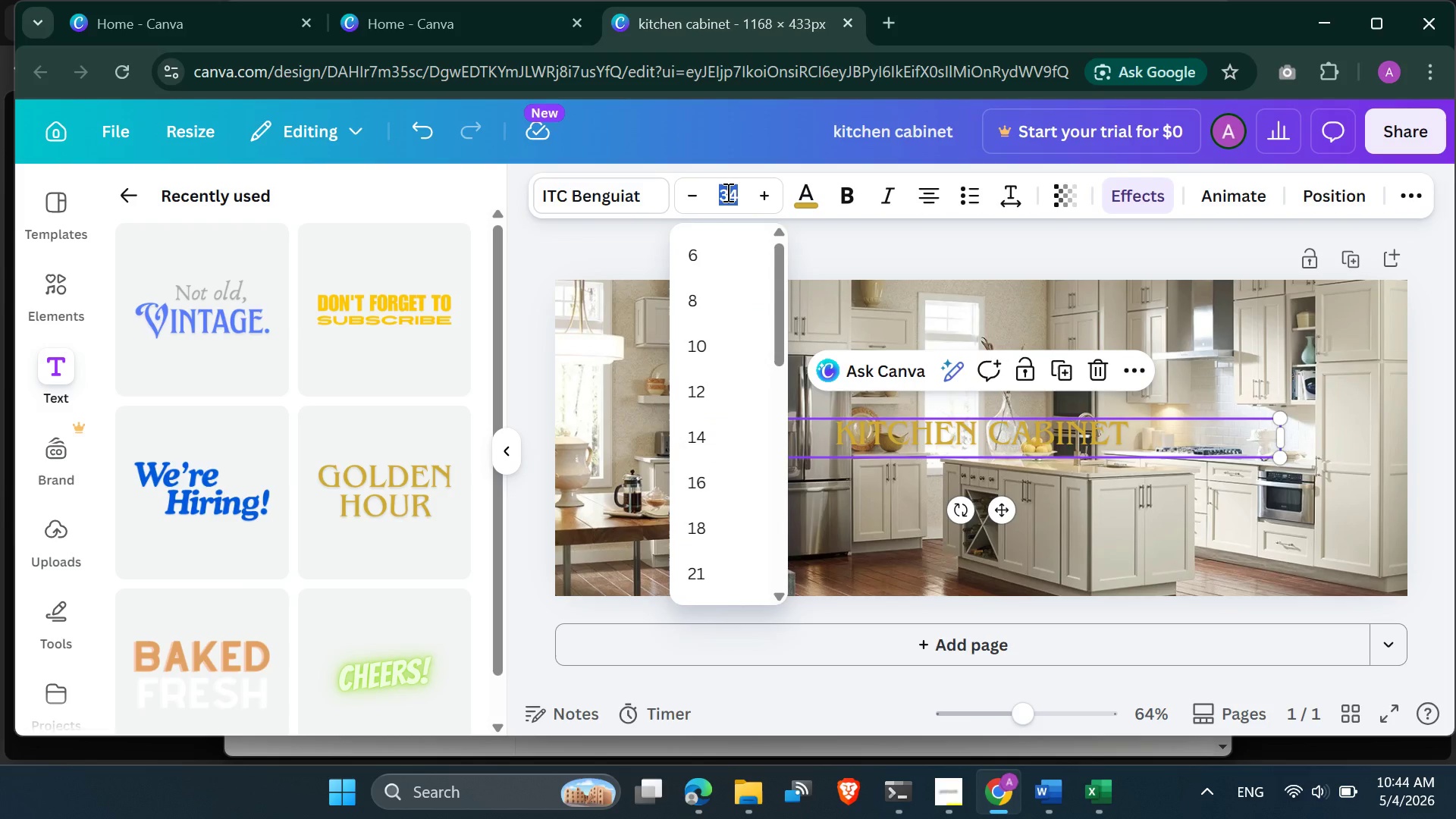 
double_click([726, 192])
 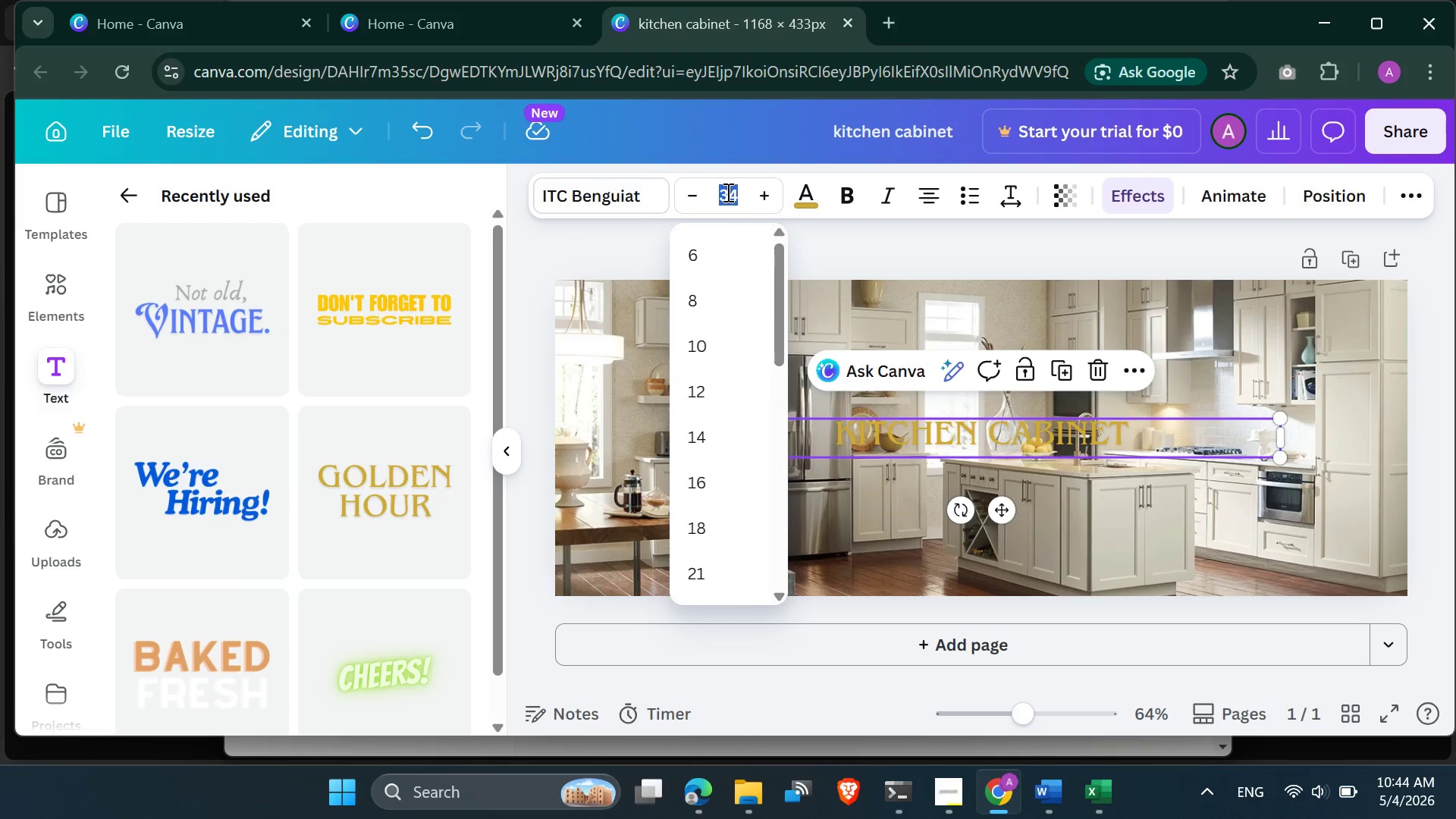 
type(50)
 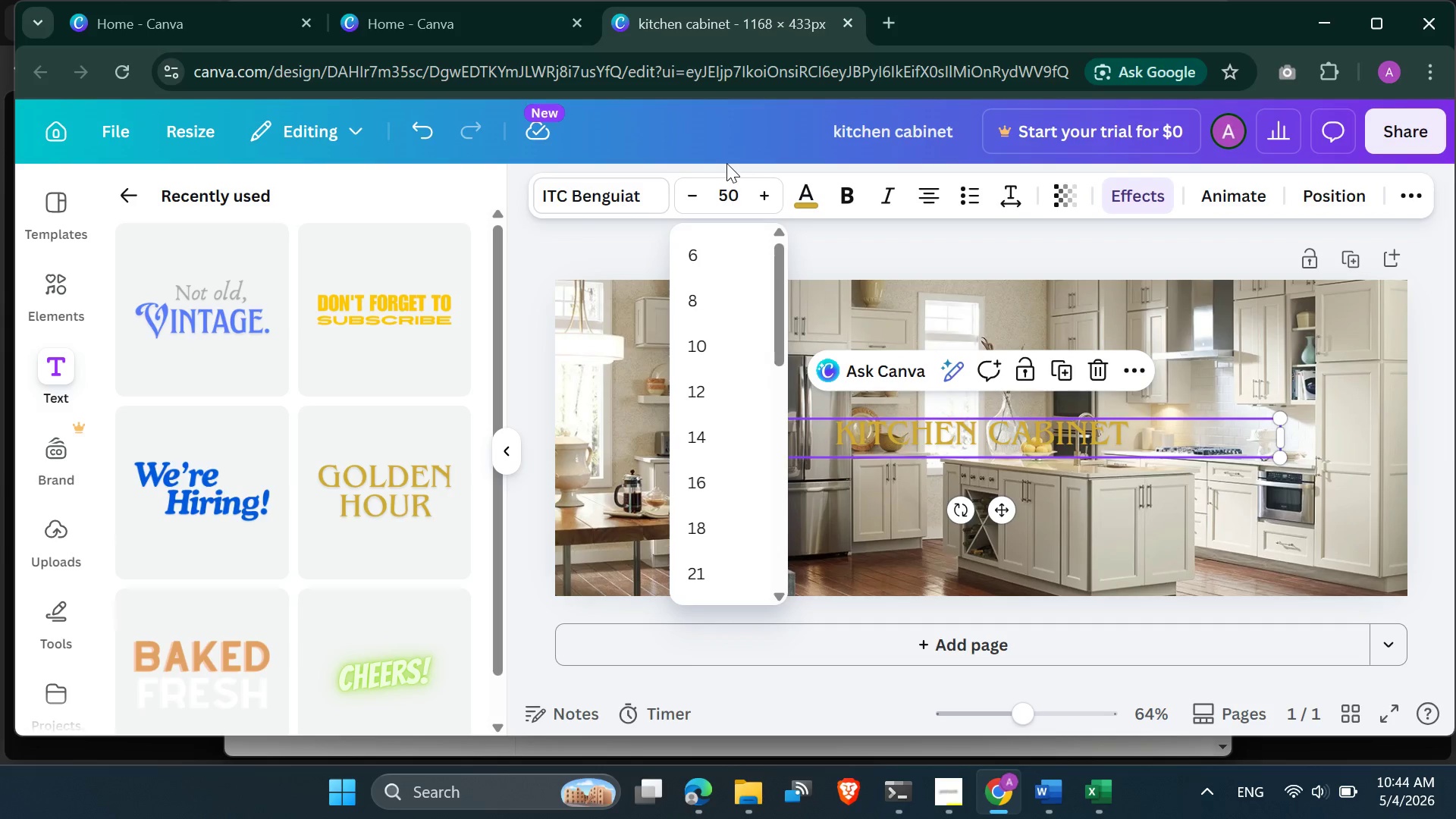 
left_click([726, 163])
 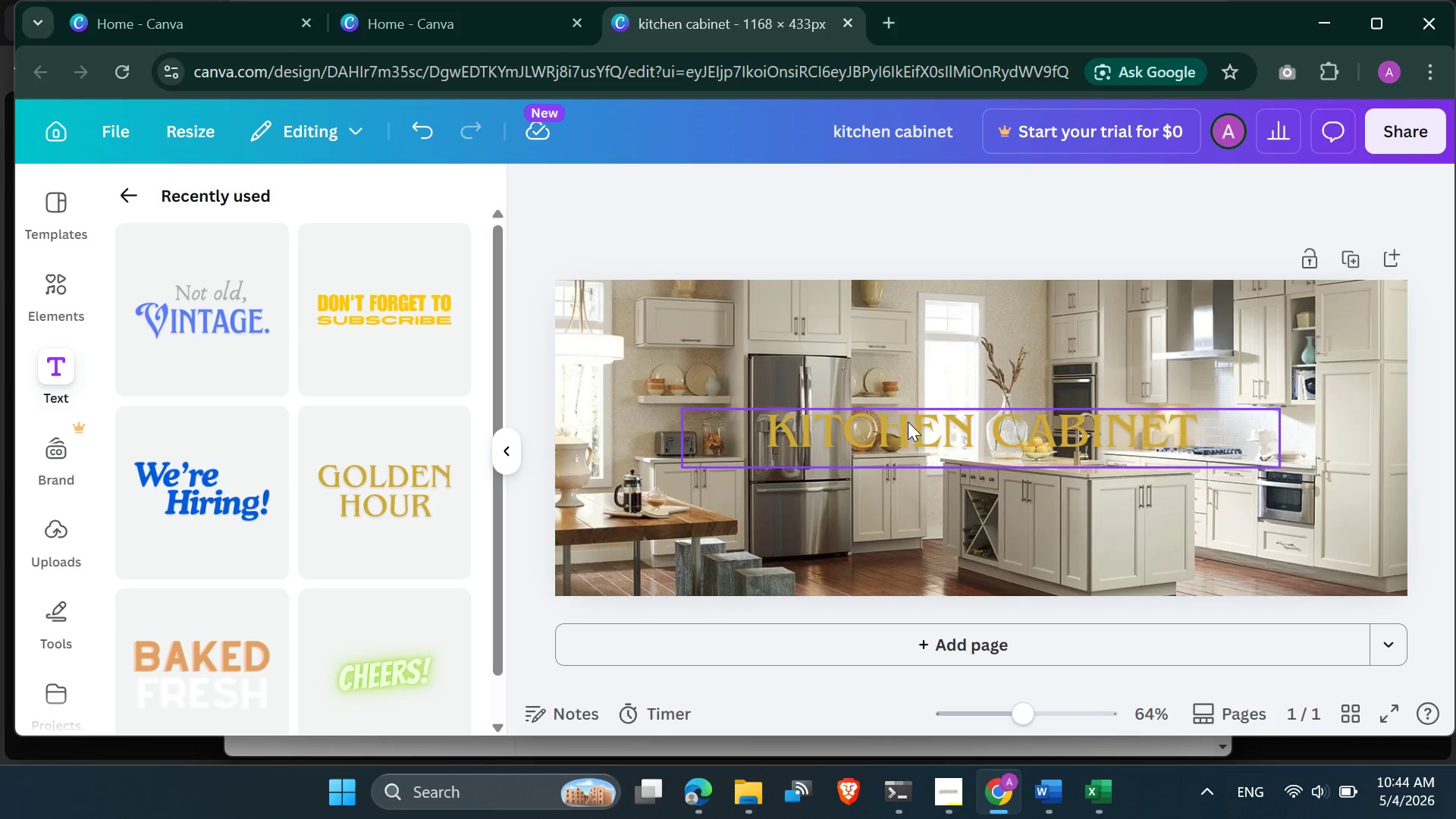 
left_click_drag(start_coordinate=[914, 427], to_coordinate=[905, 337])
 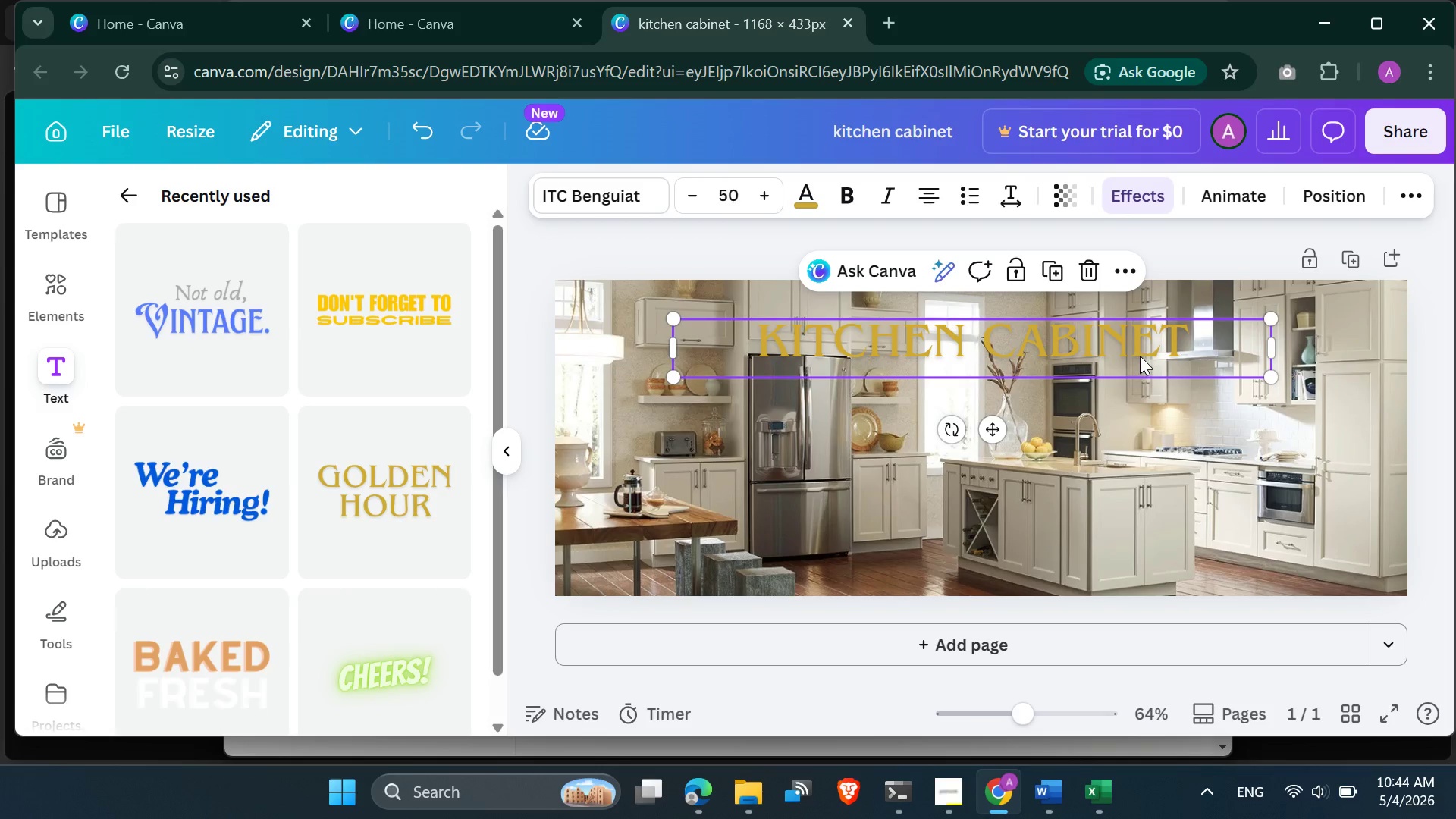 
left_click([1191, 348])
 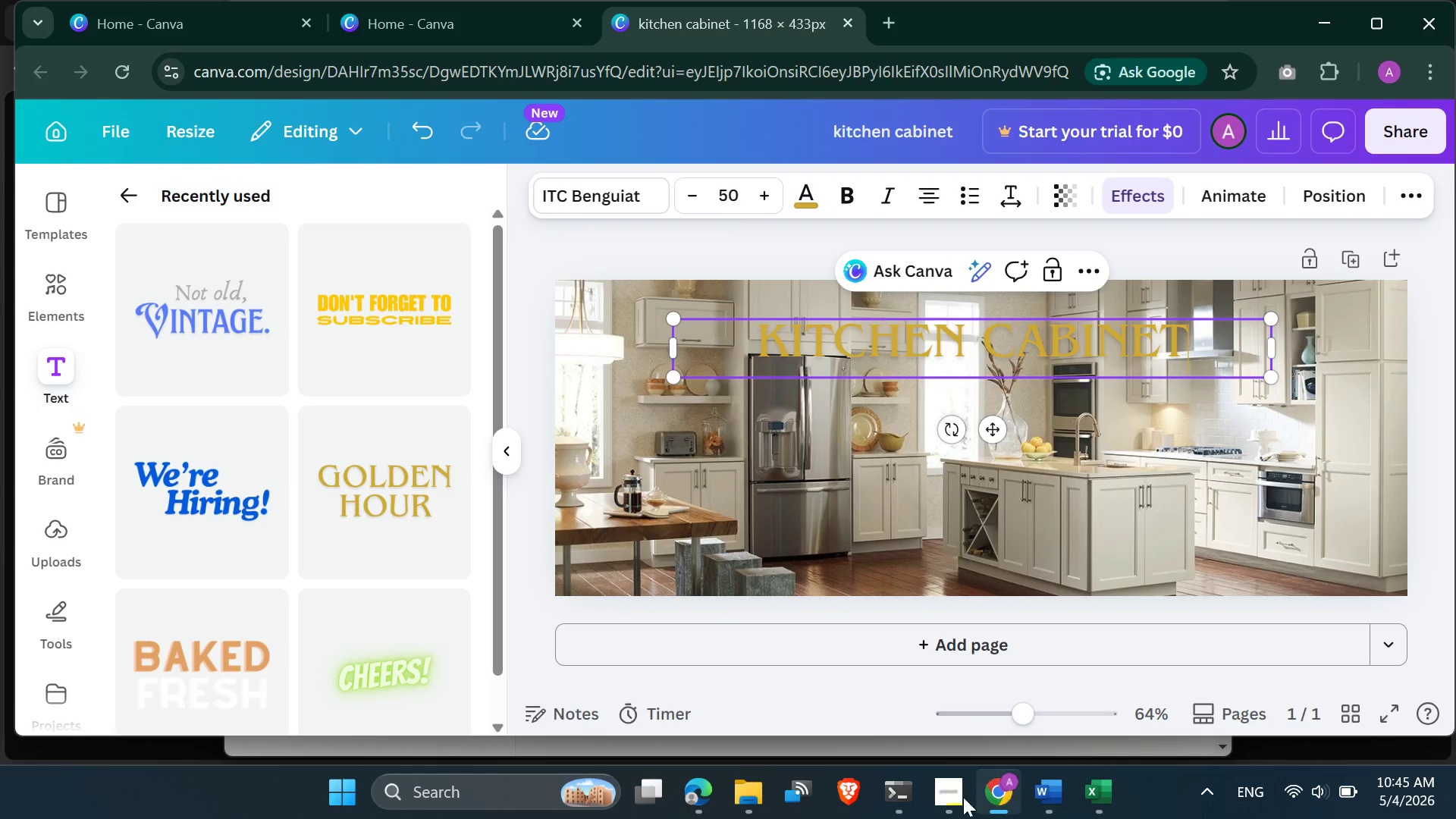 
left_click([944, 795])